 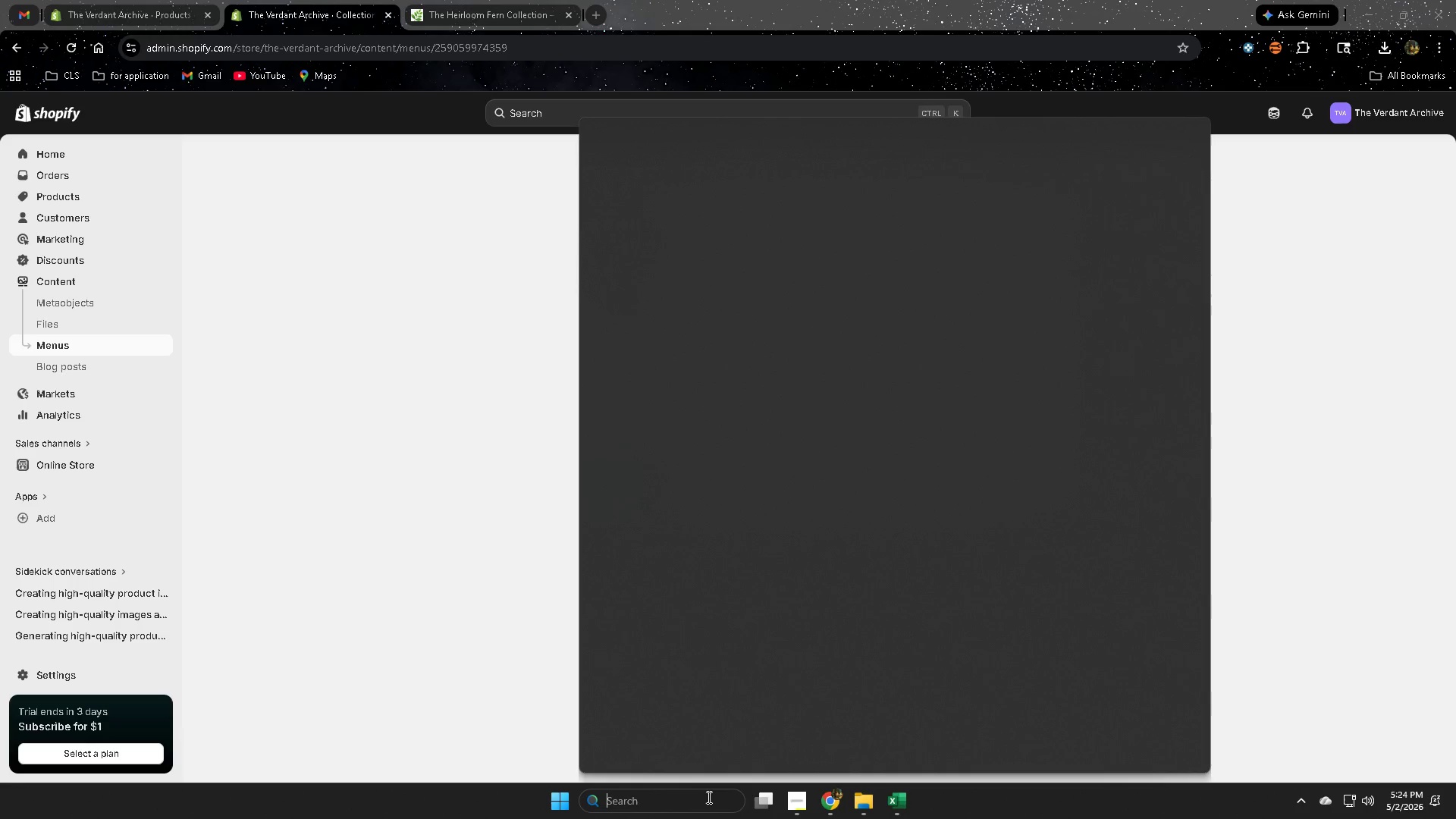 
type([no)
 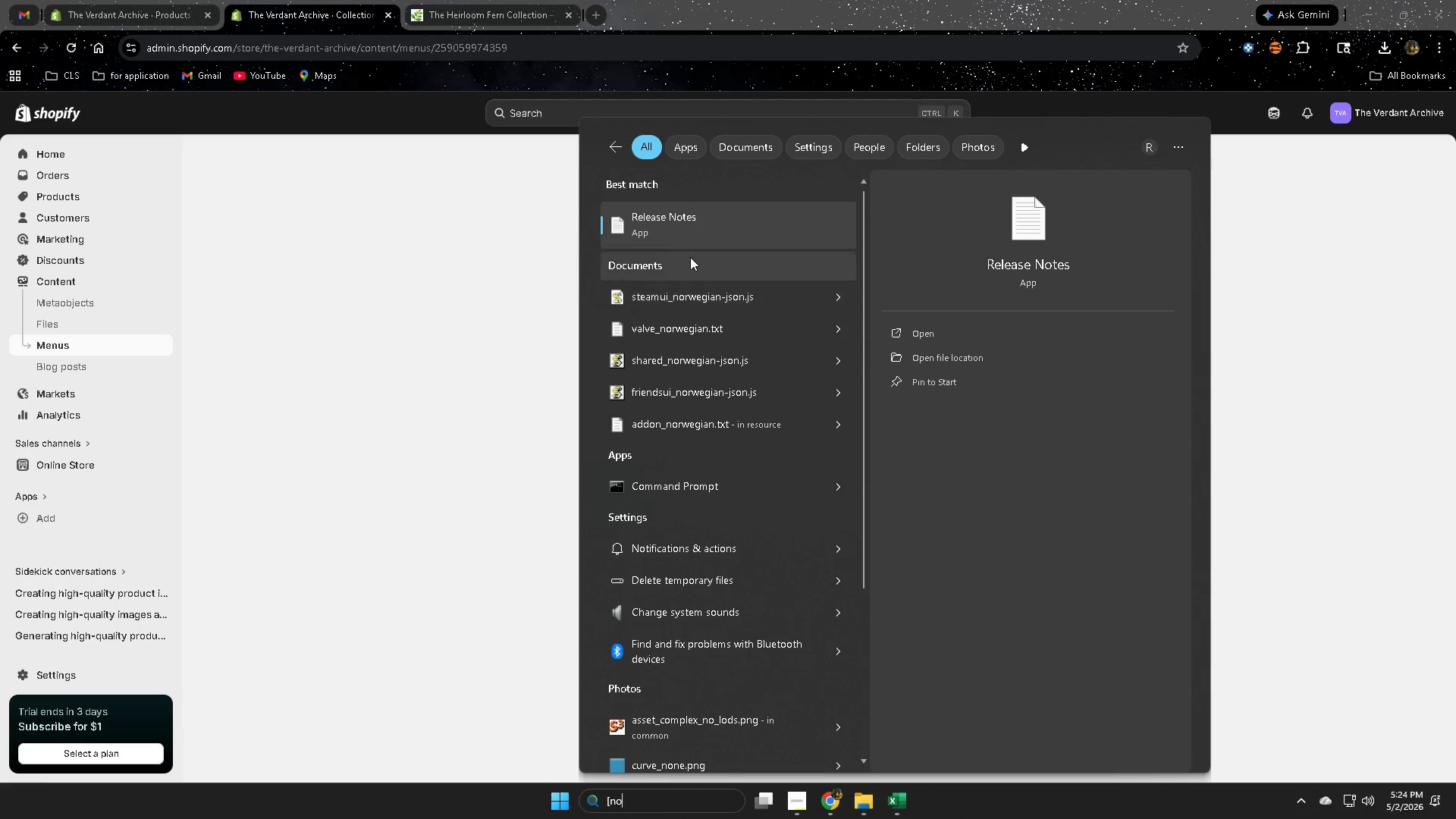 
left_click([695, 243])
 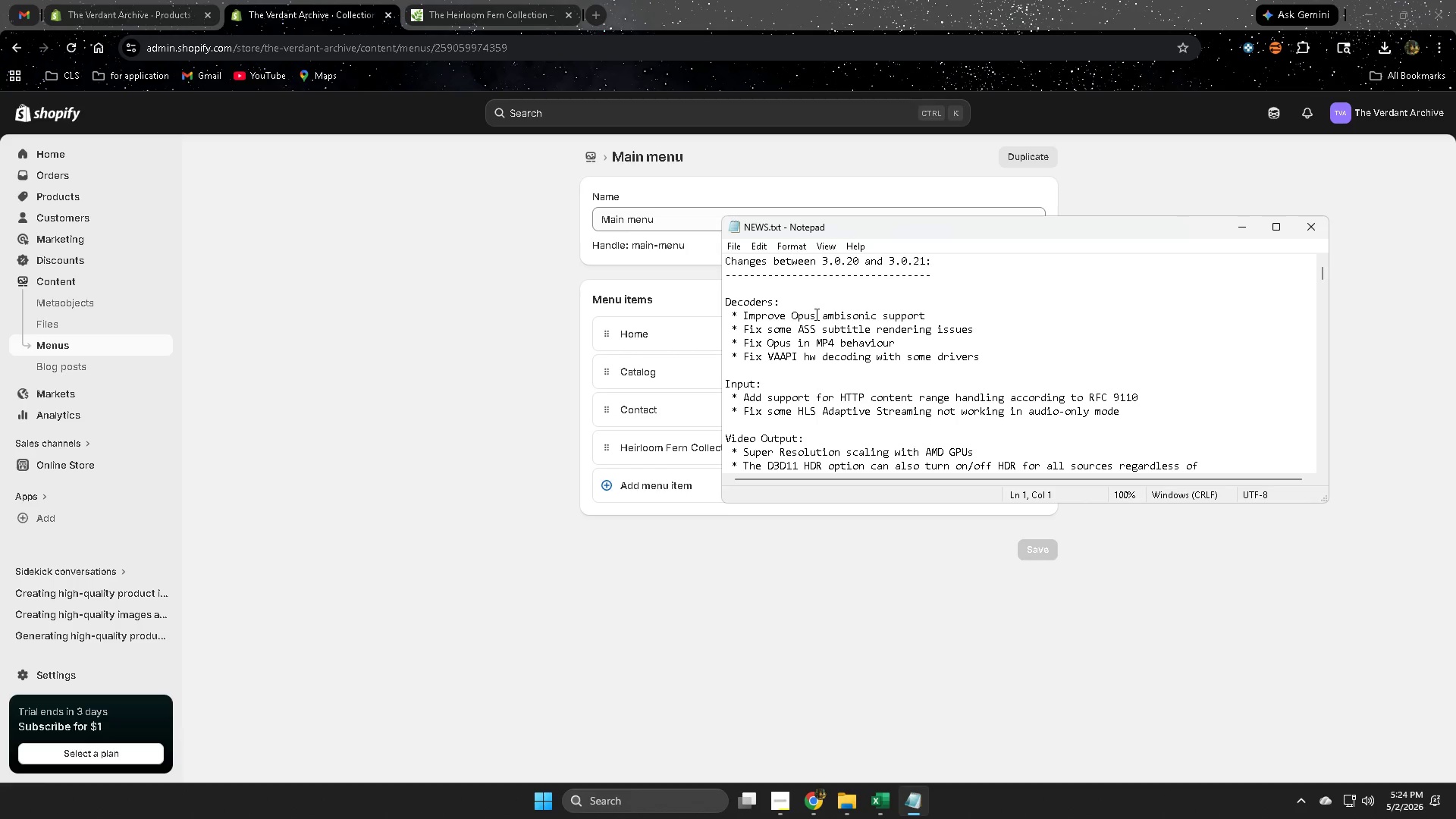 
key(Control+A)
 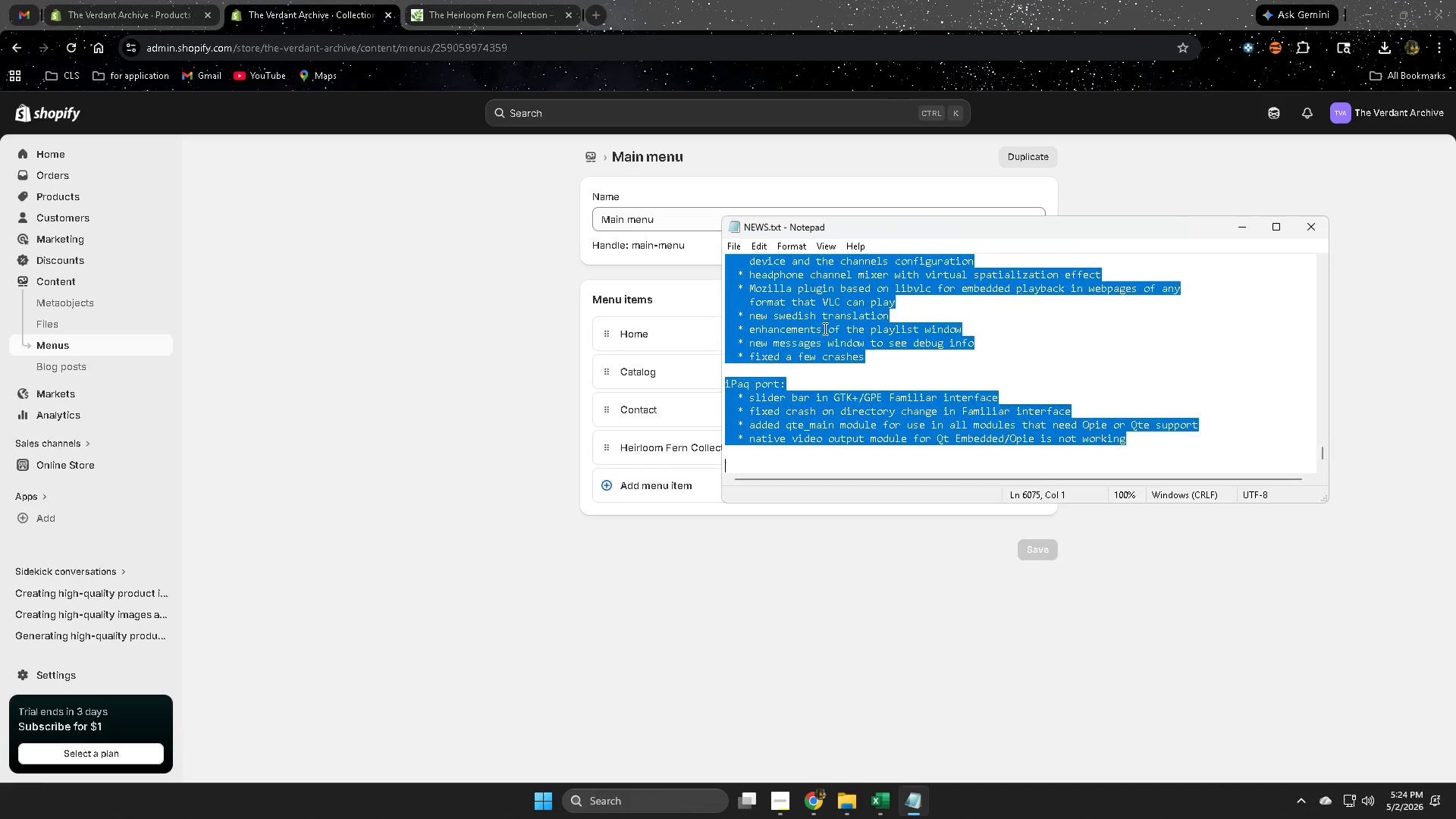 
key(Delete)
 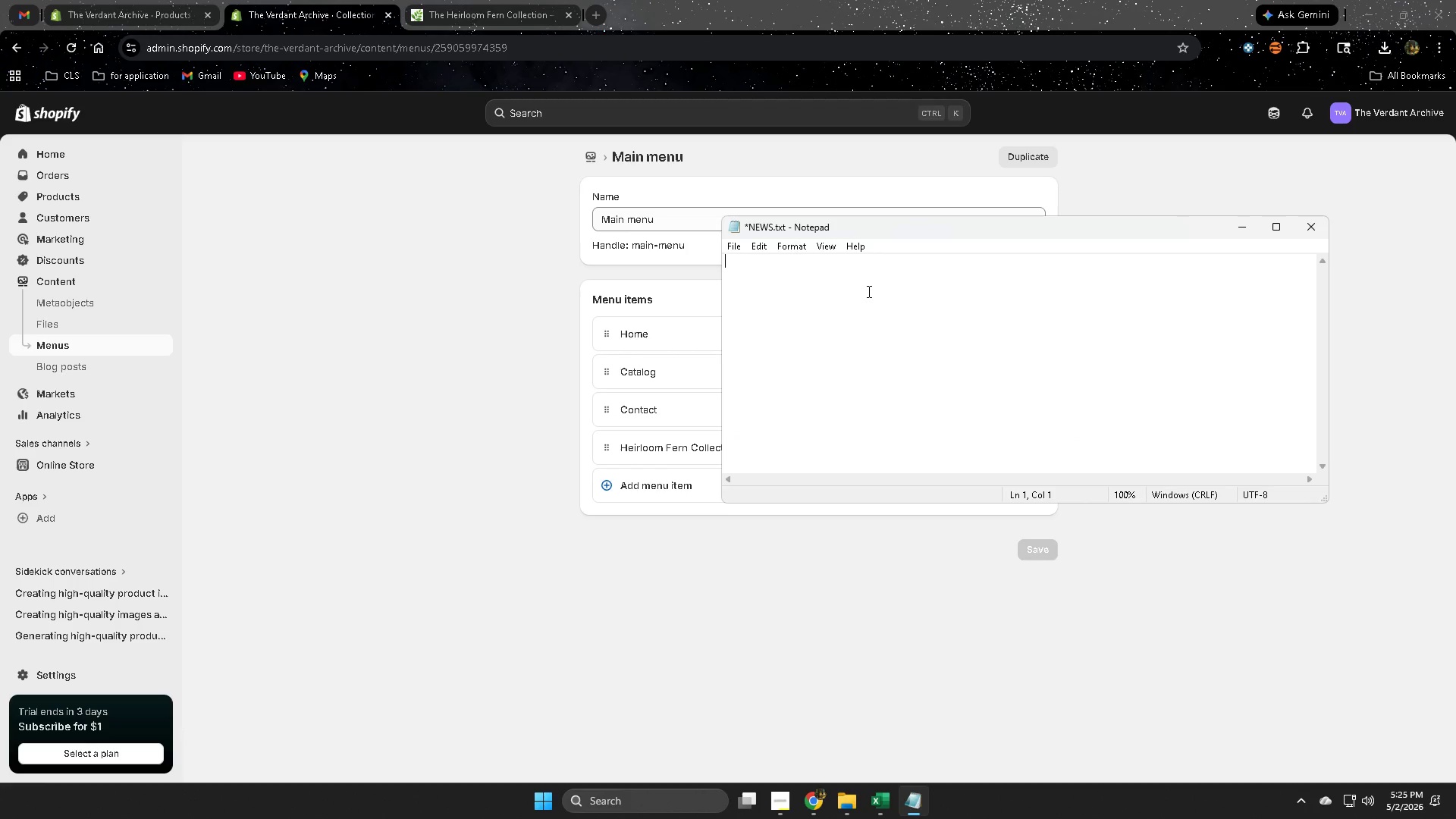 
wait(27.88)
 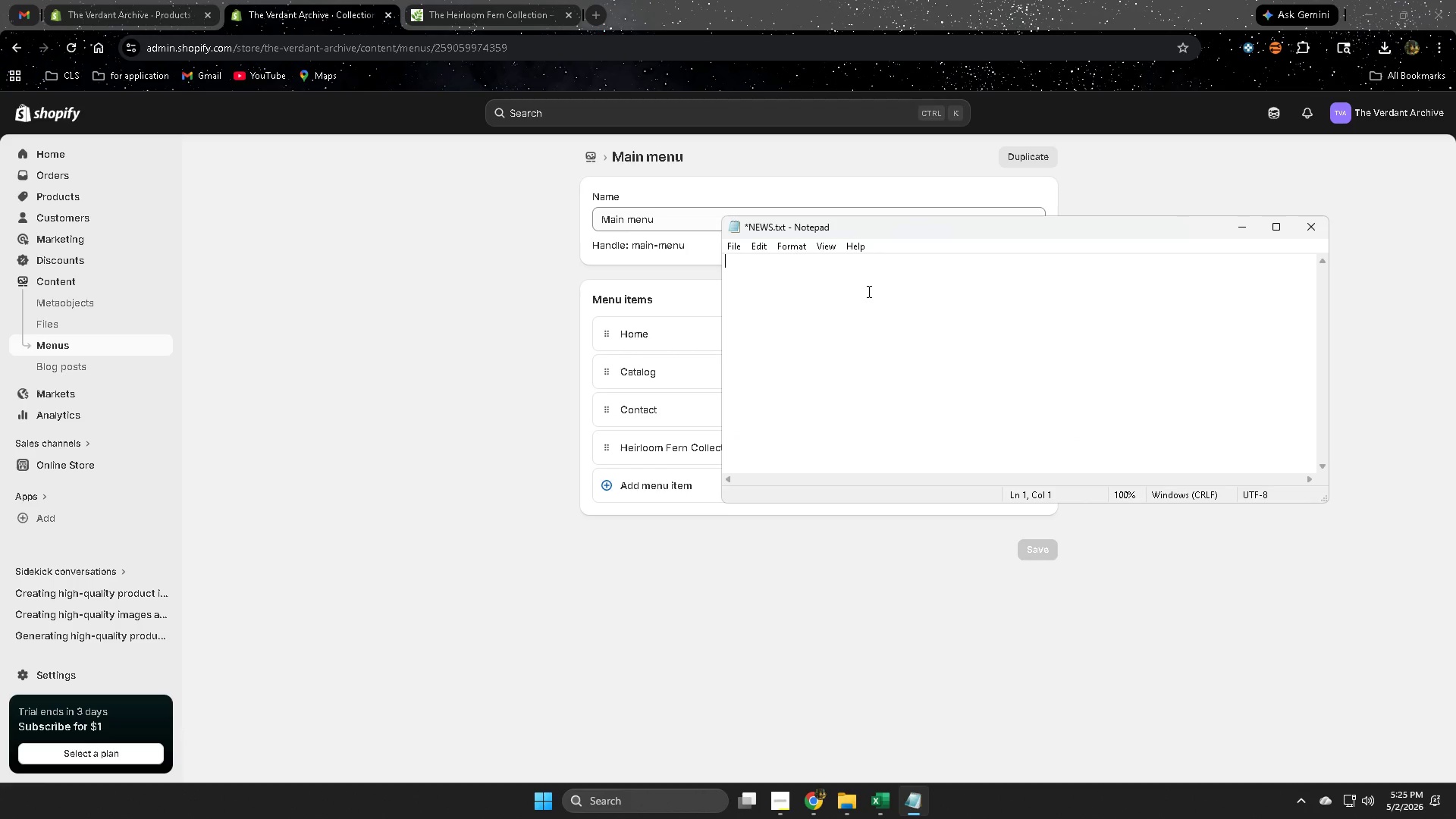 
left_click([819, 0])
 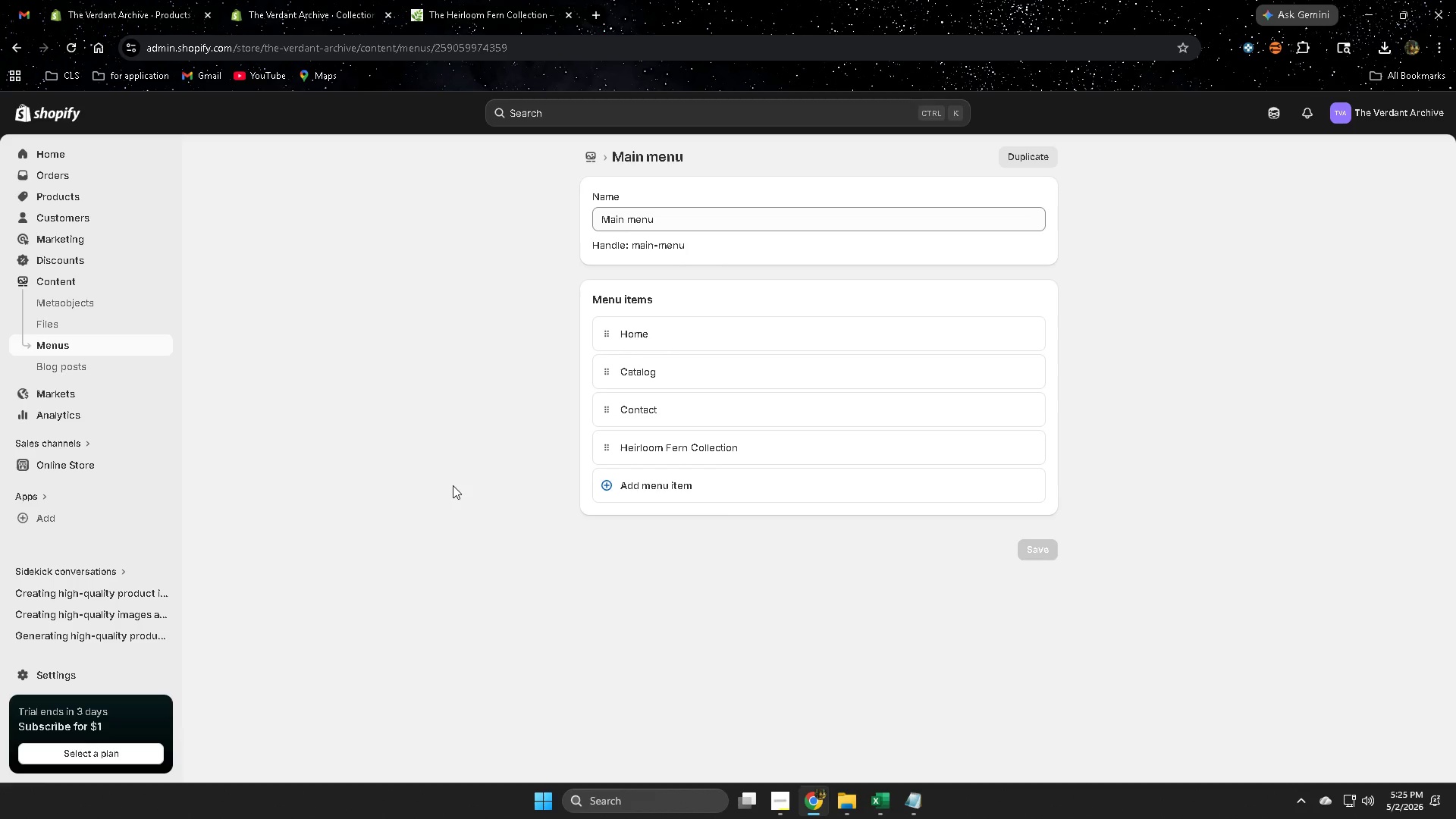 
scroll: coordinate [444, 484], scroll_direction: none, amount: 0.0
 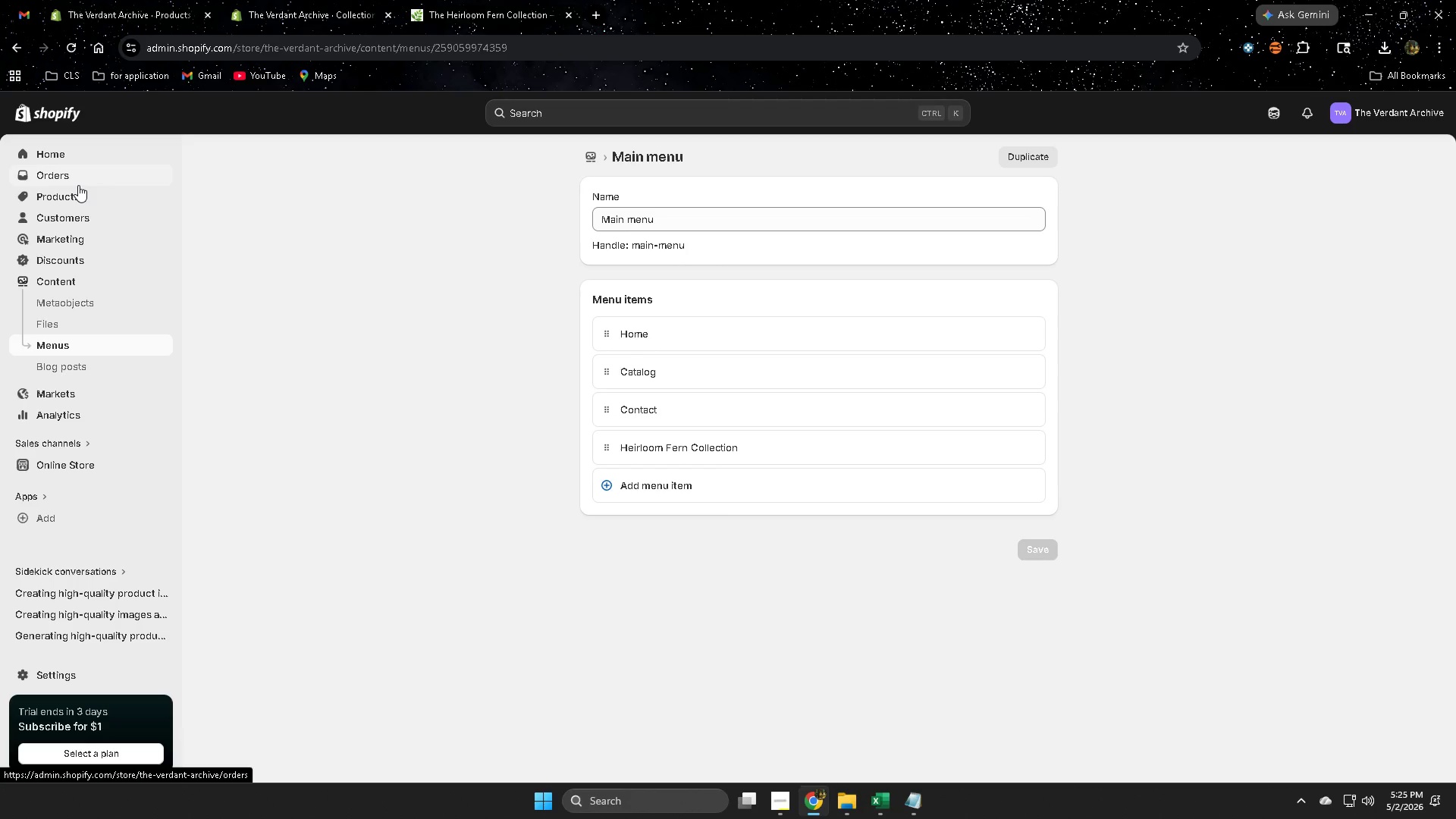 
wait(41.0)
 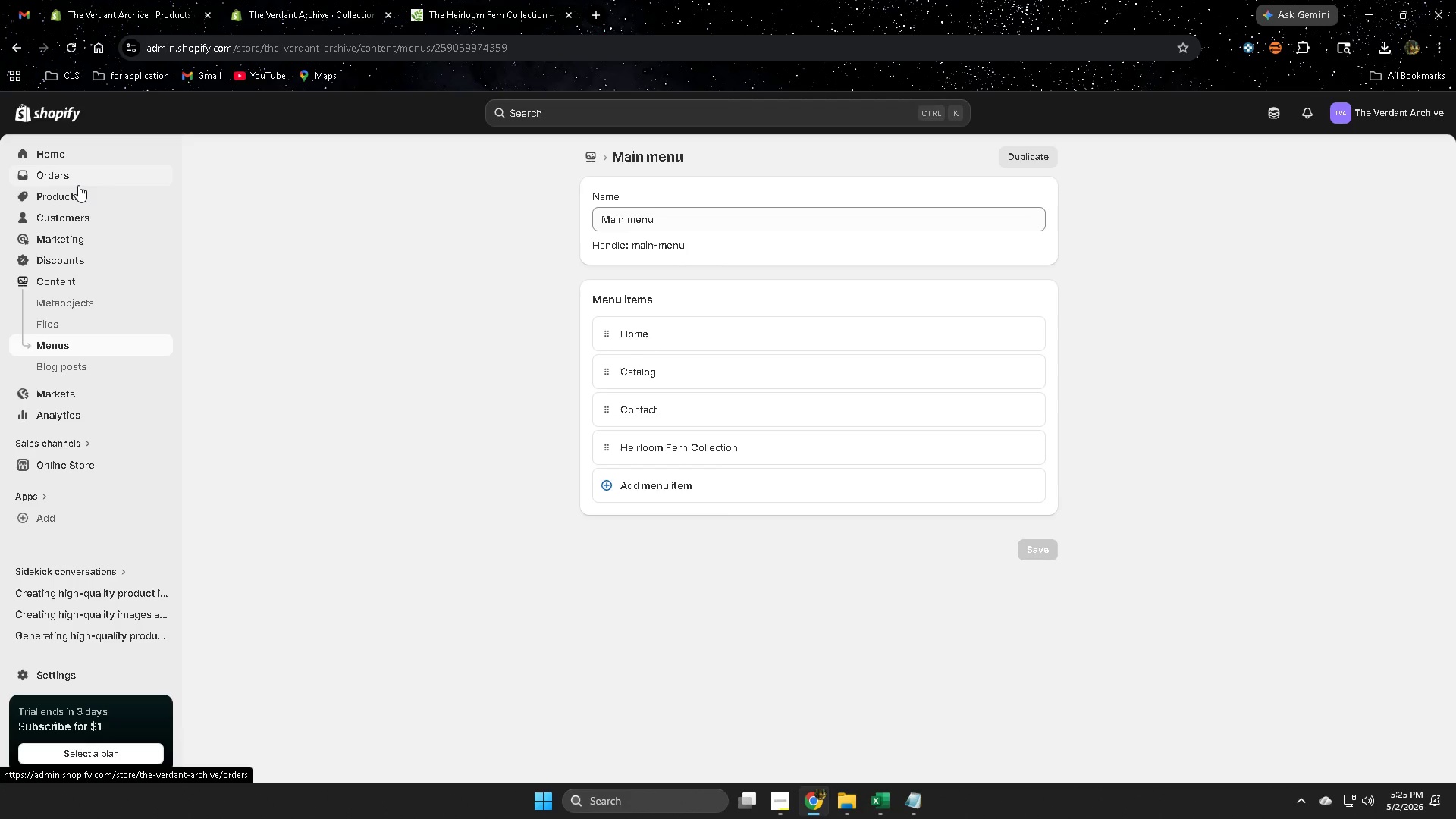 
double_click([337, 0])
 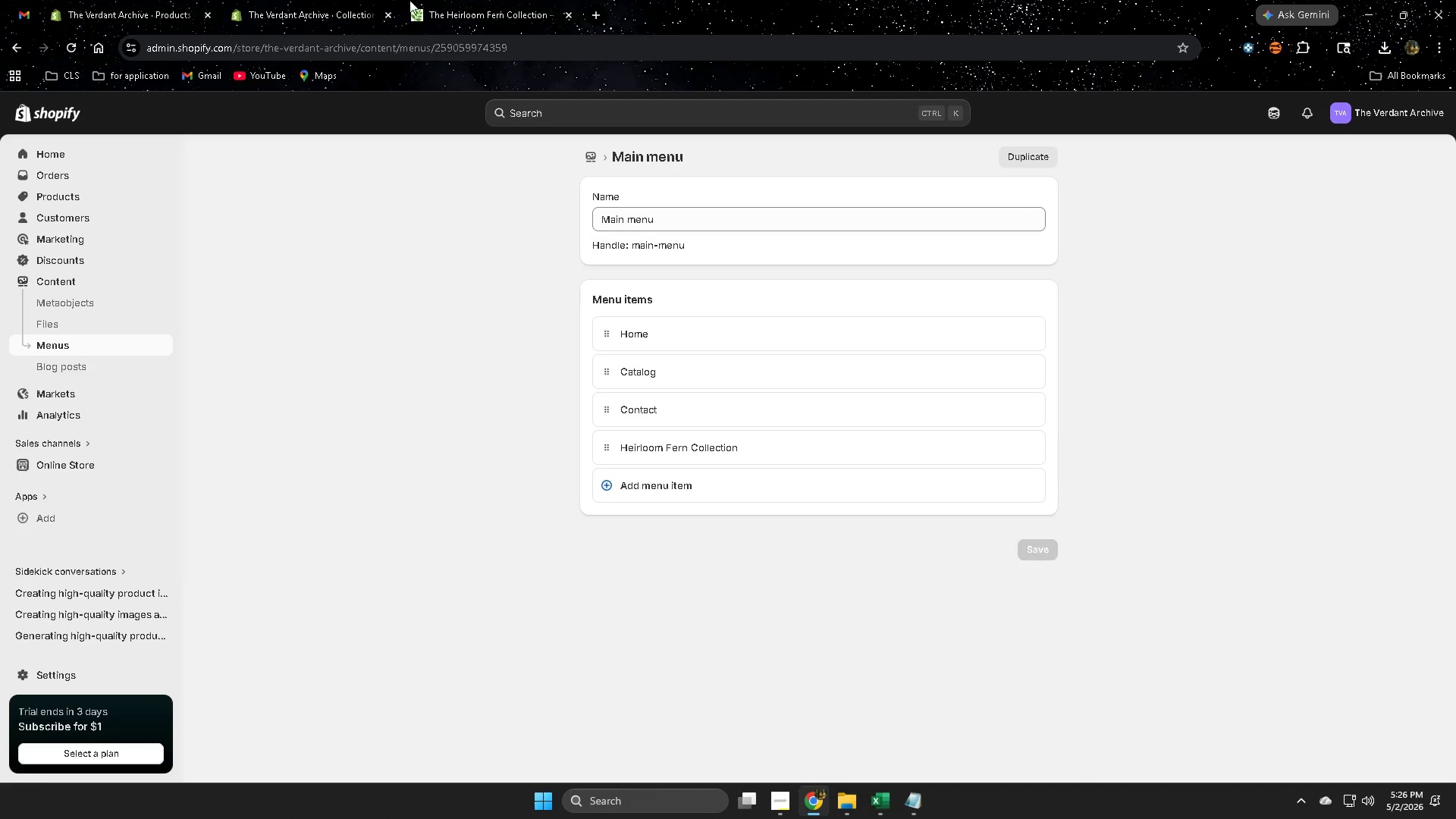 
triple_click([448, 0])
 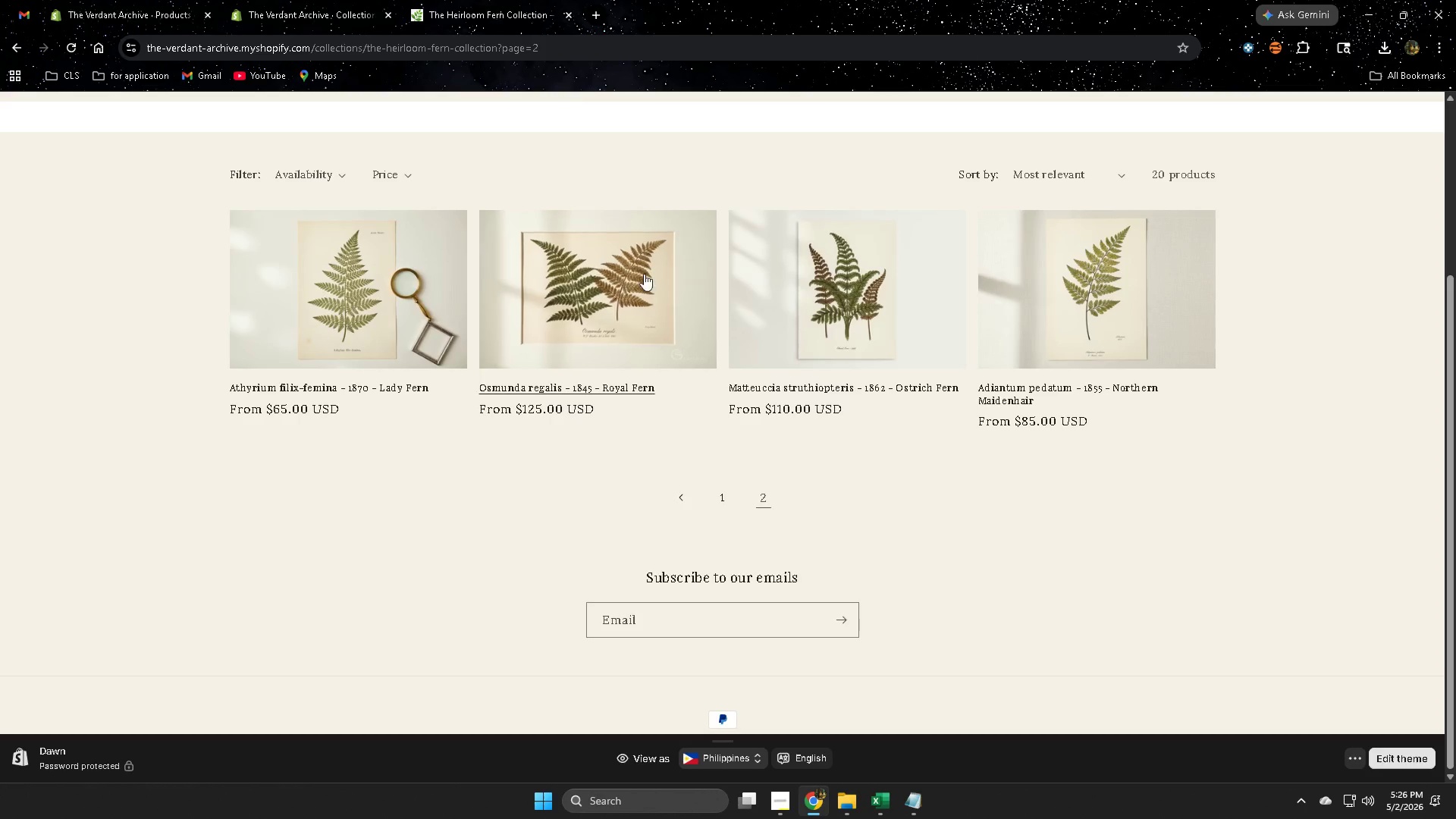 
scroll: coordinate [835, 295], scroll_direction: up, amount: 7.0
 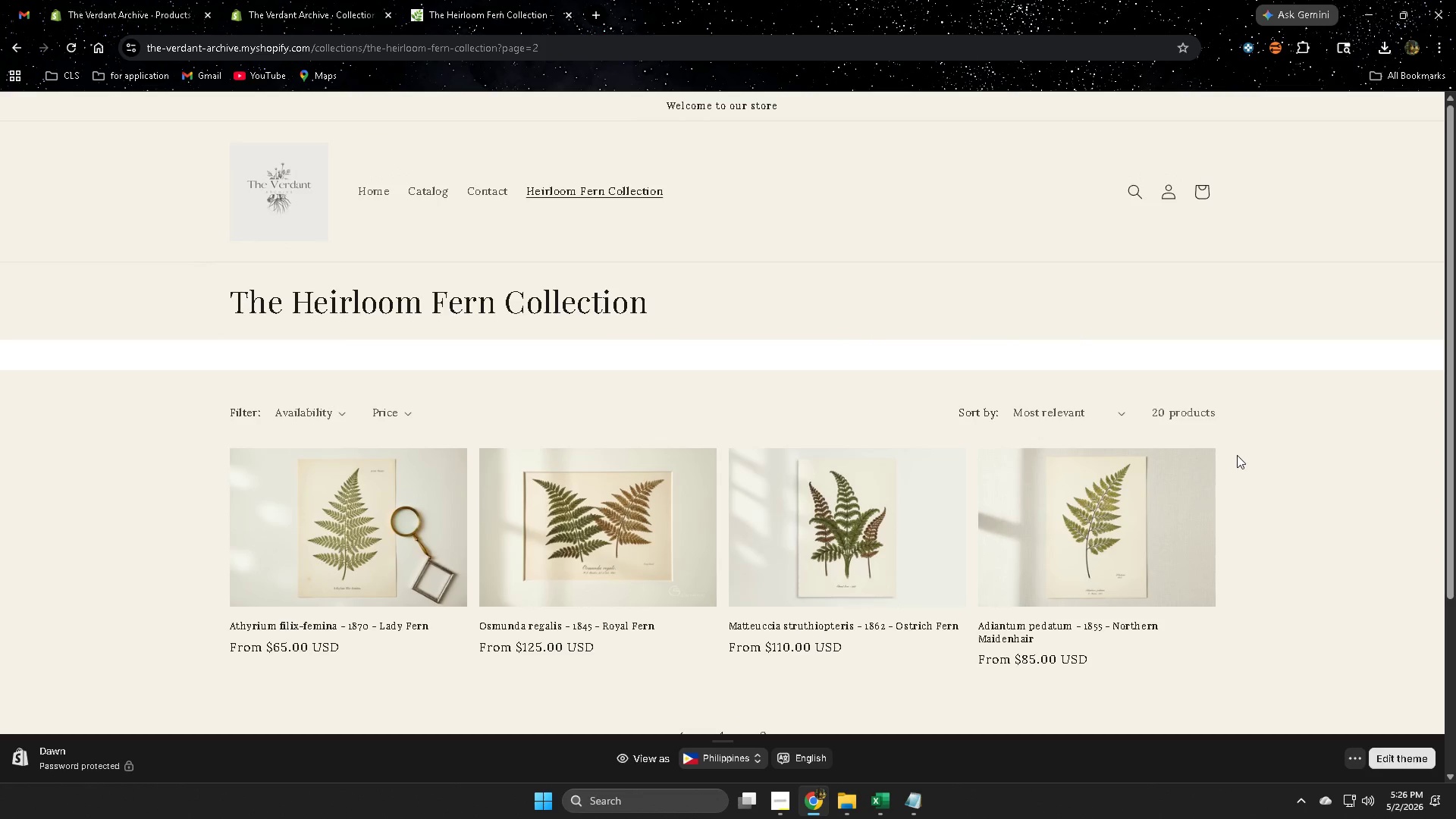 
scroll: coordinate [1221, 453], scroll_direction: none, amount: 0.0
 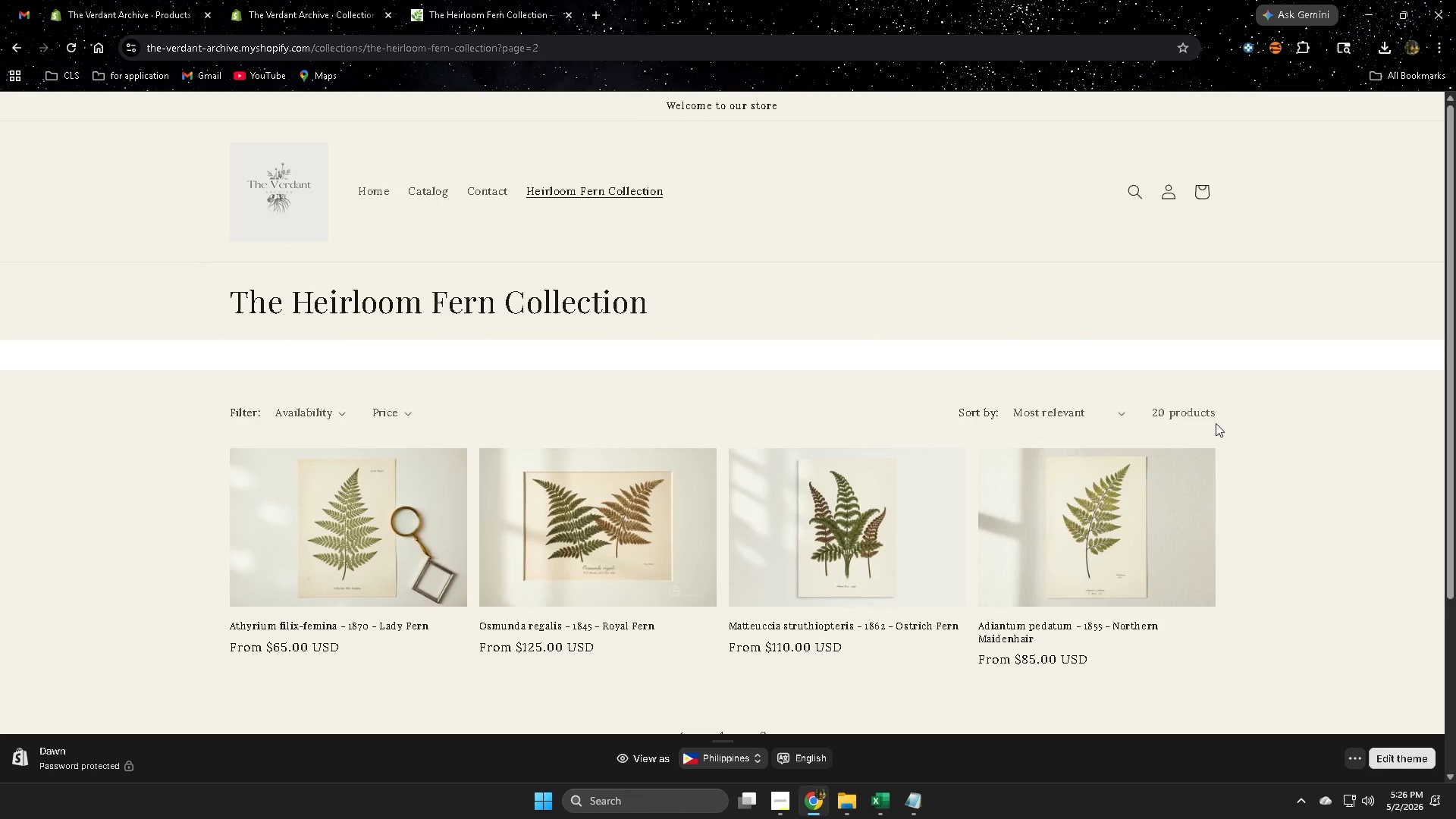 
wait(10.34)
 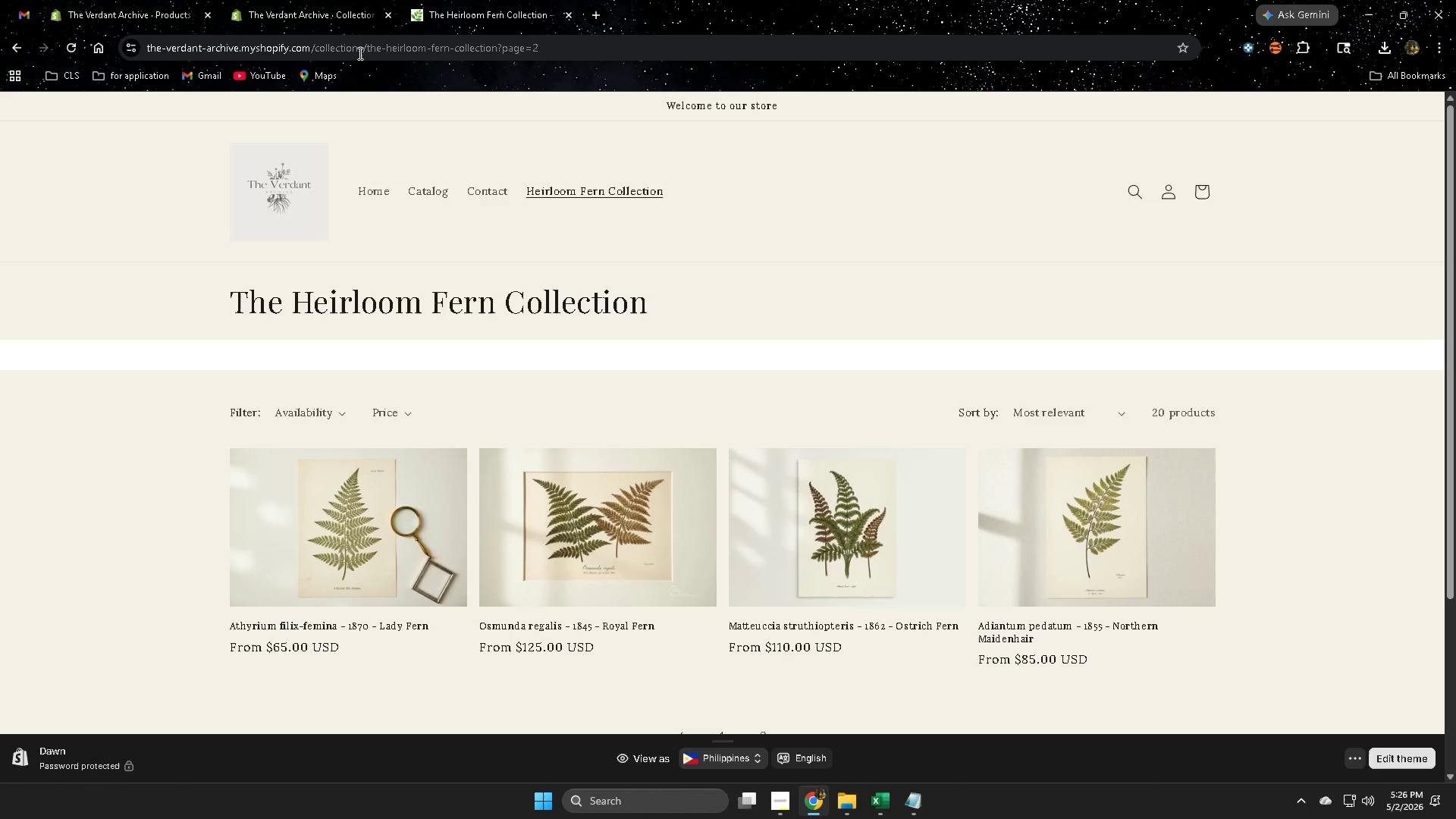 
left_click([337, 0])
 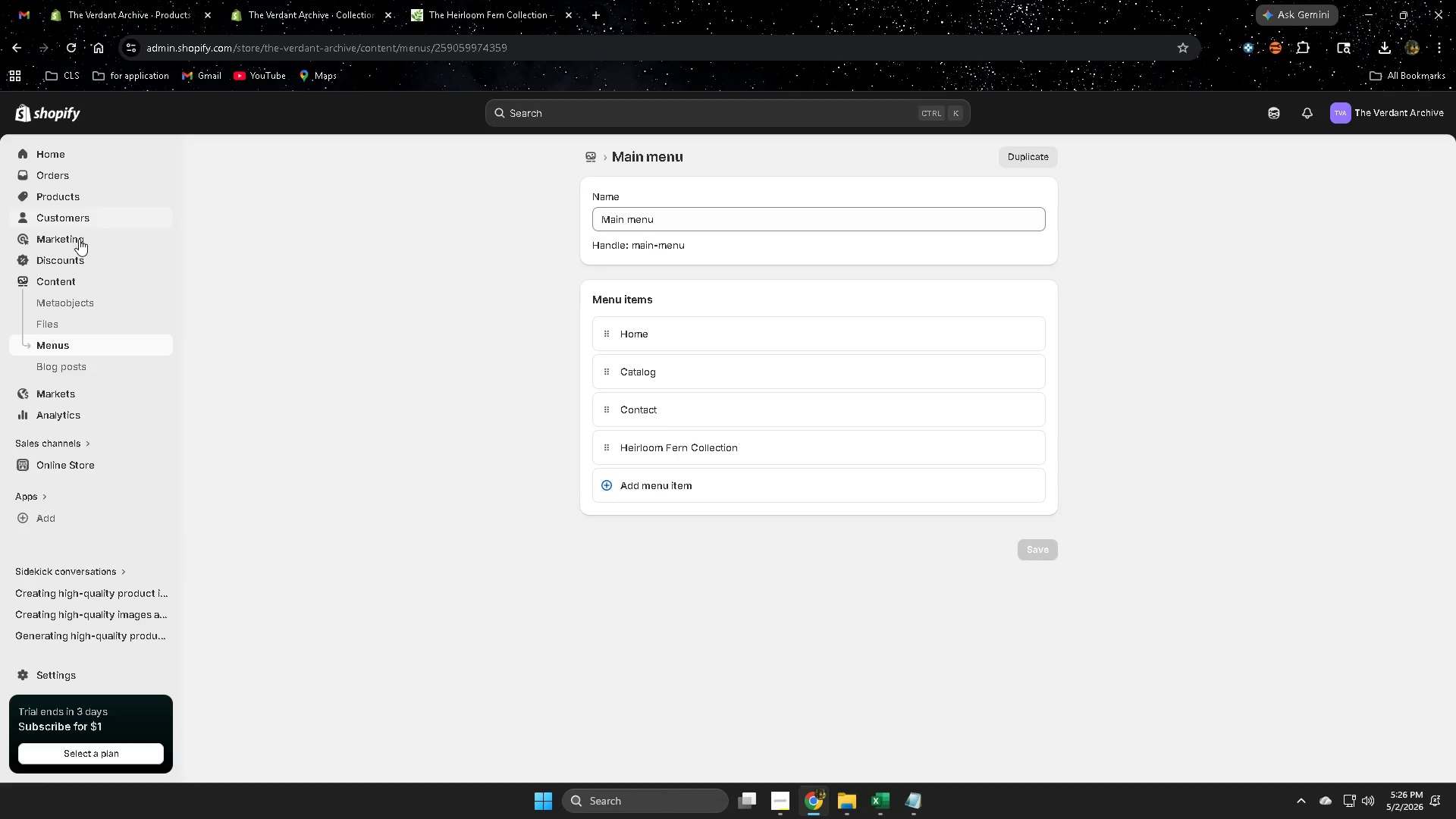 
scroll: coordinate [734, 379], scroll_direction: up, amount: 1.0
 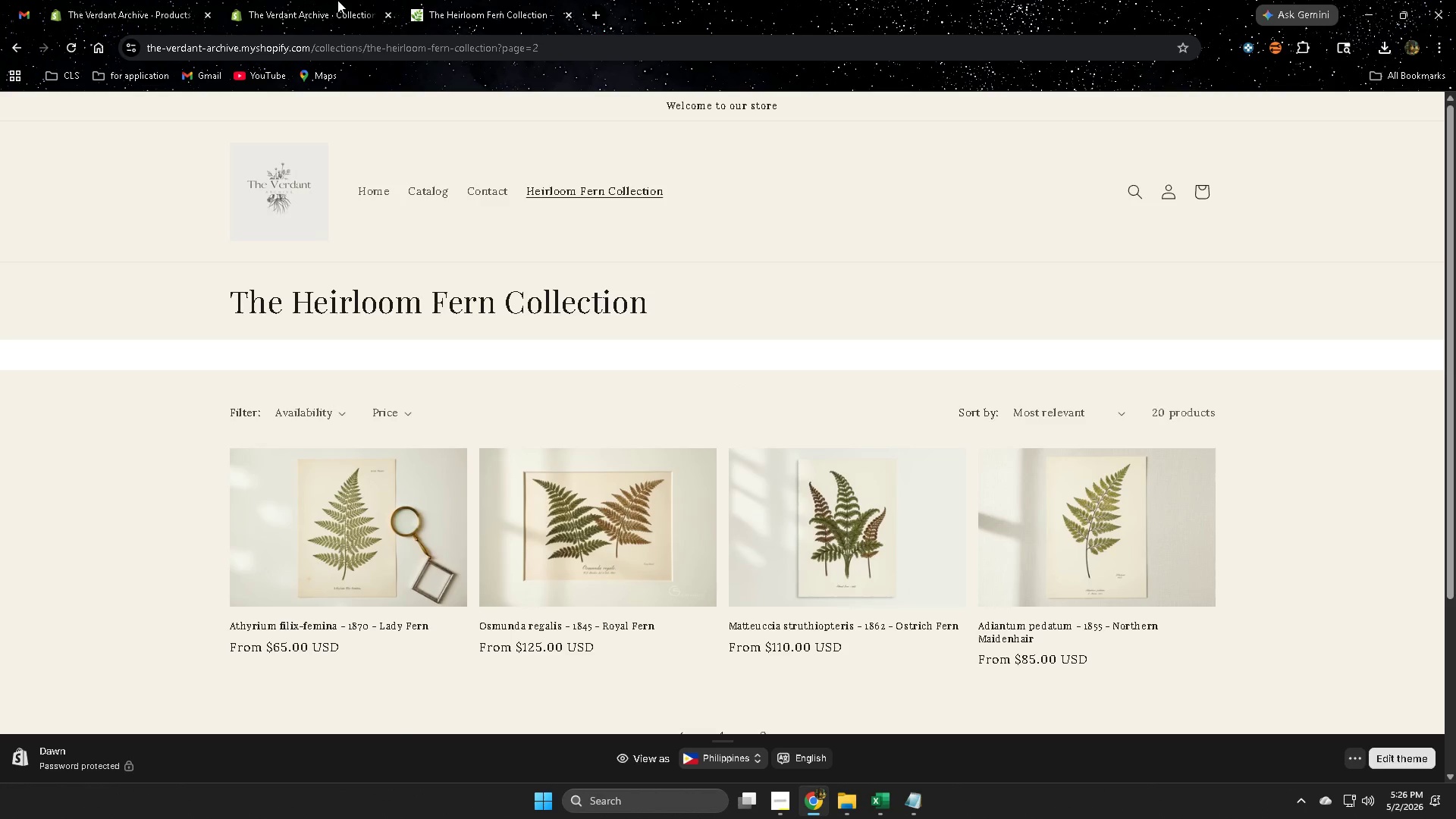 
left_click([90, 0])
 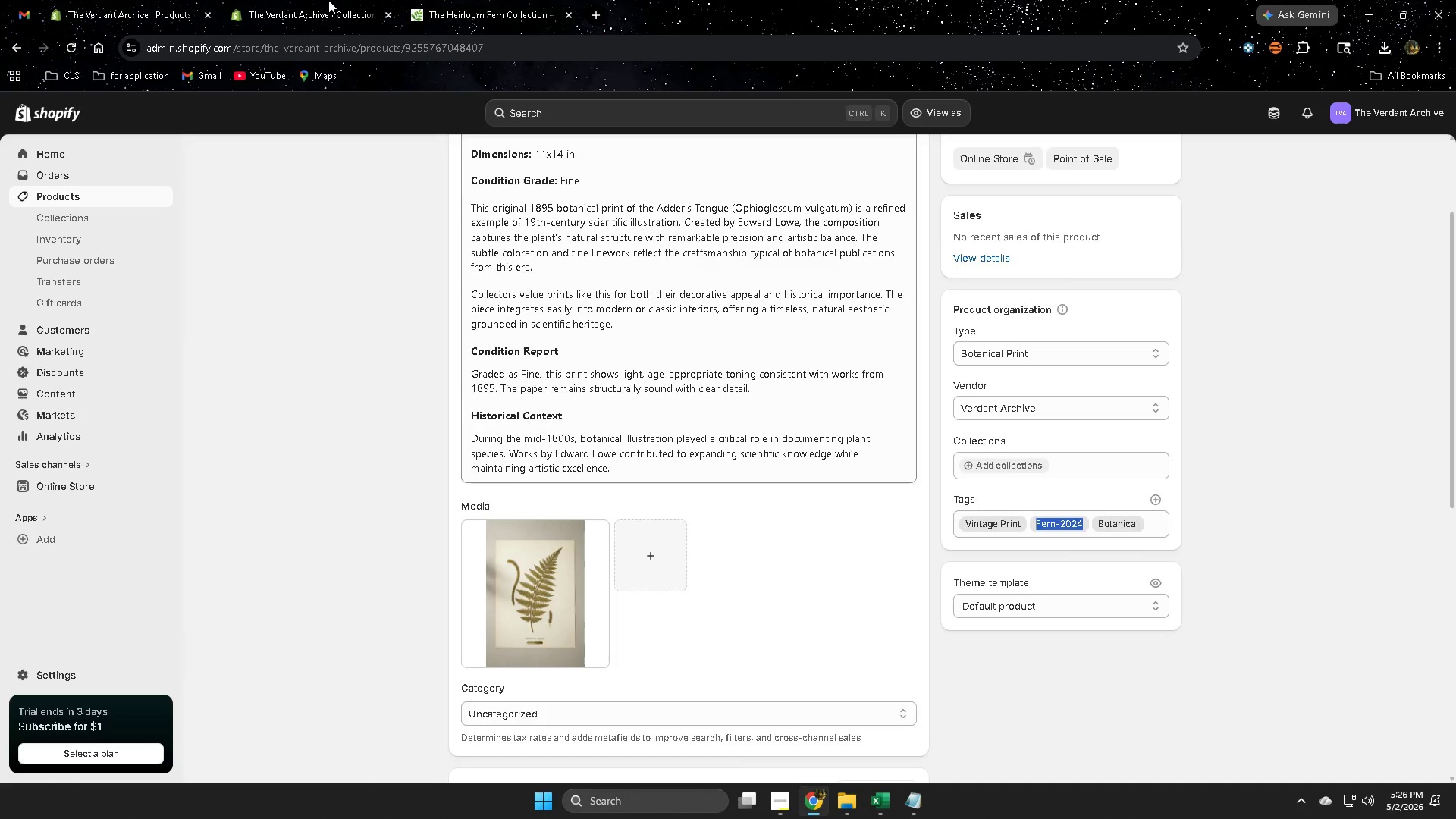 
left_click([328, 0])
 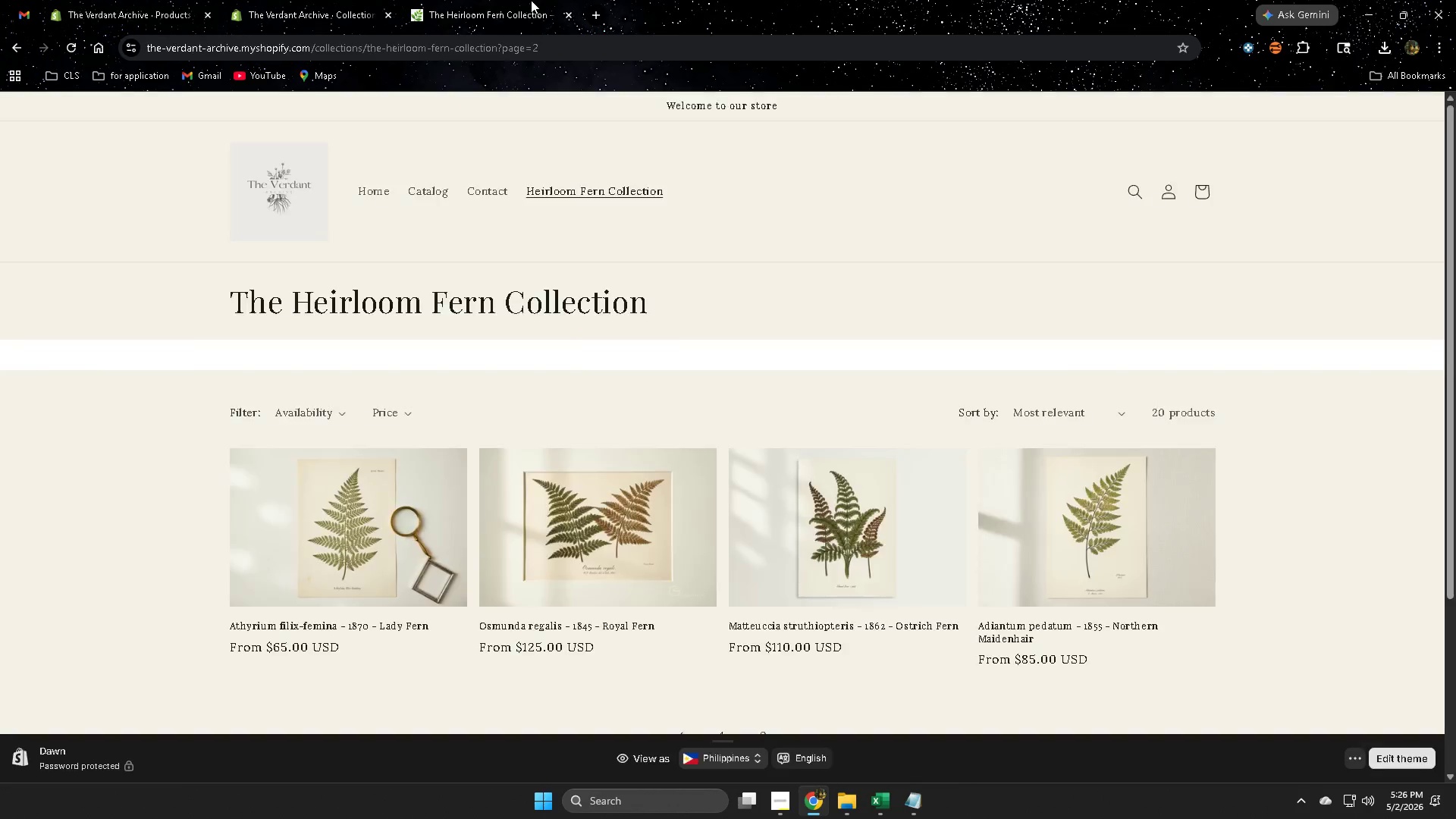 
double_click([262, 0])
 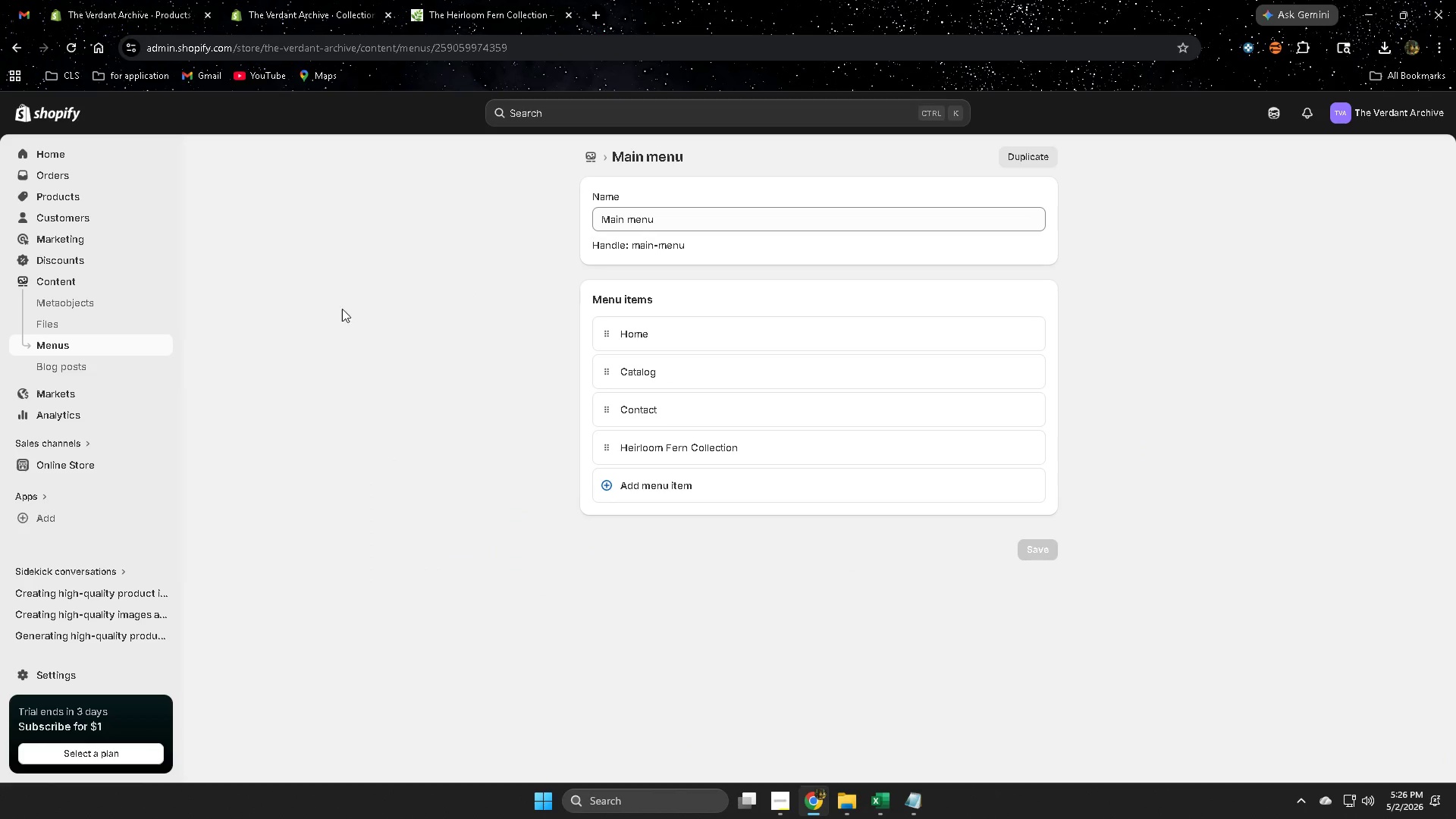 
scroll: coordinate [522, 551], scroll_direction: up, amount: 5.0
 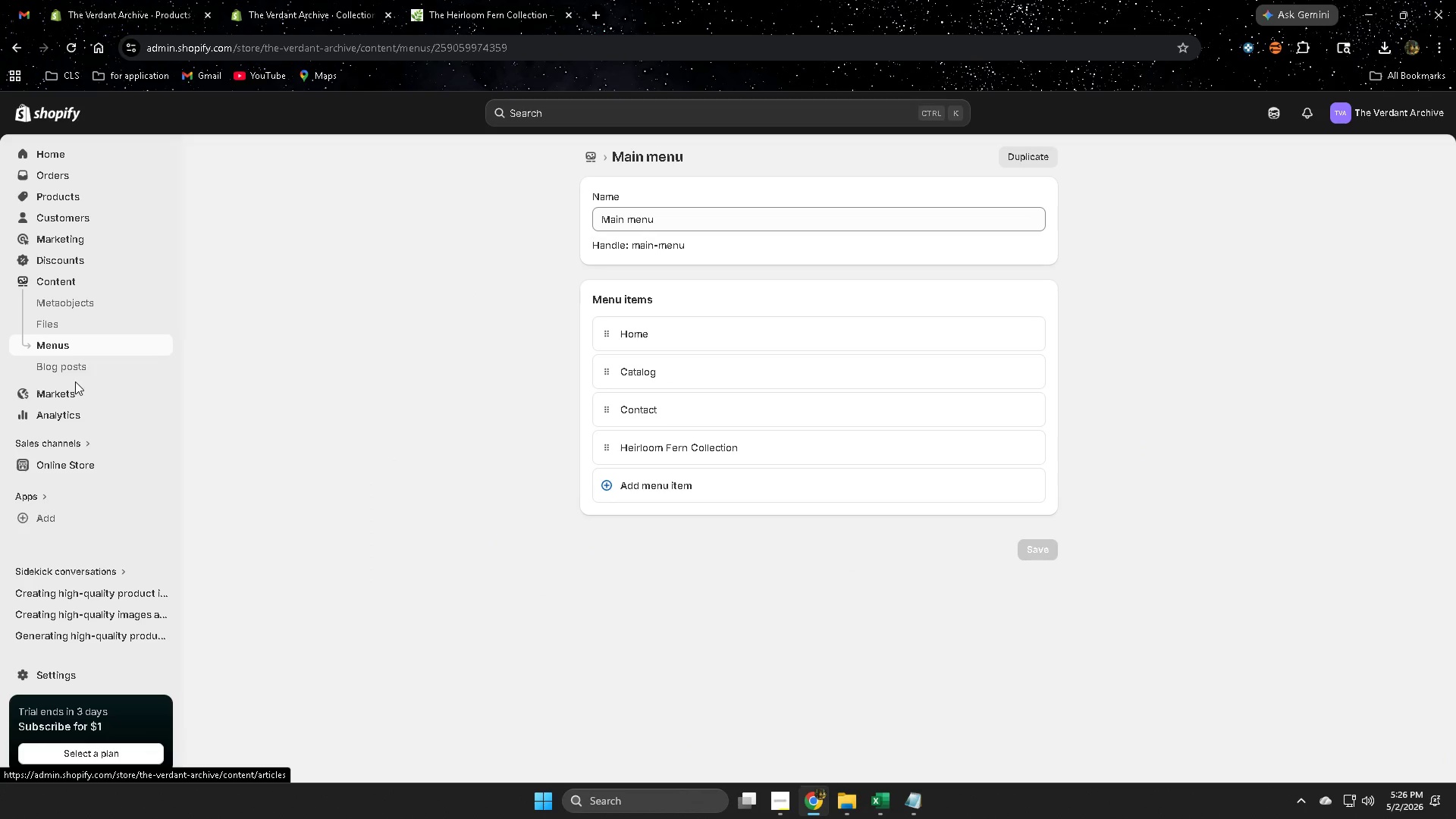 
left_click_drag(start_coordinate=[290, 0], to_coordinate=[290, 5])
 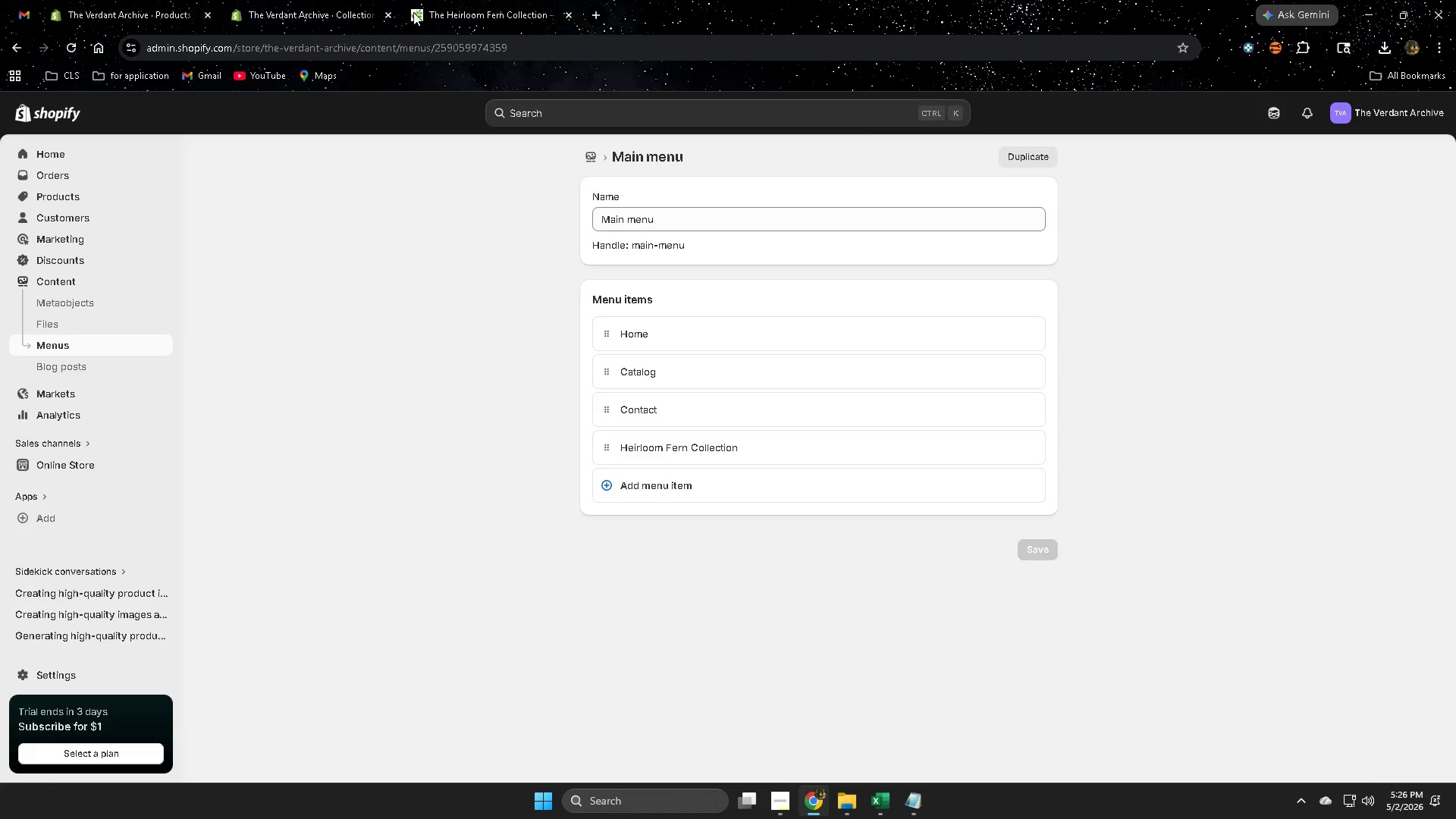 
double_click([457, 2])
 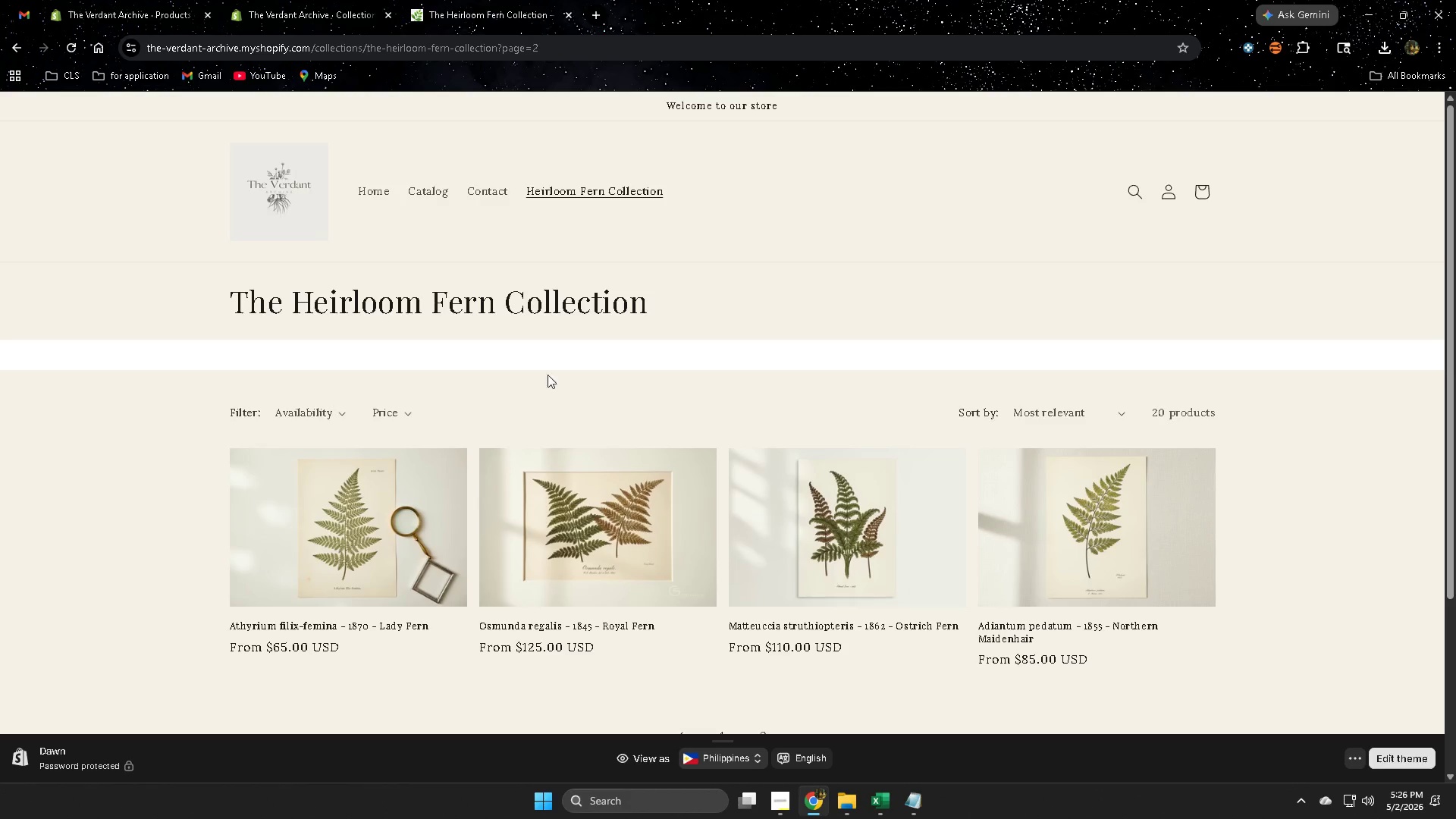 
scroll: coordinate [508, 457], scroll_direction: up, amount: 2.0
 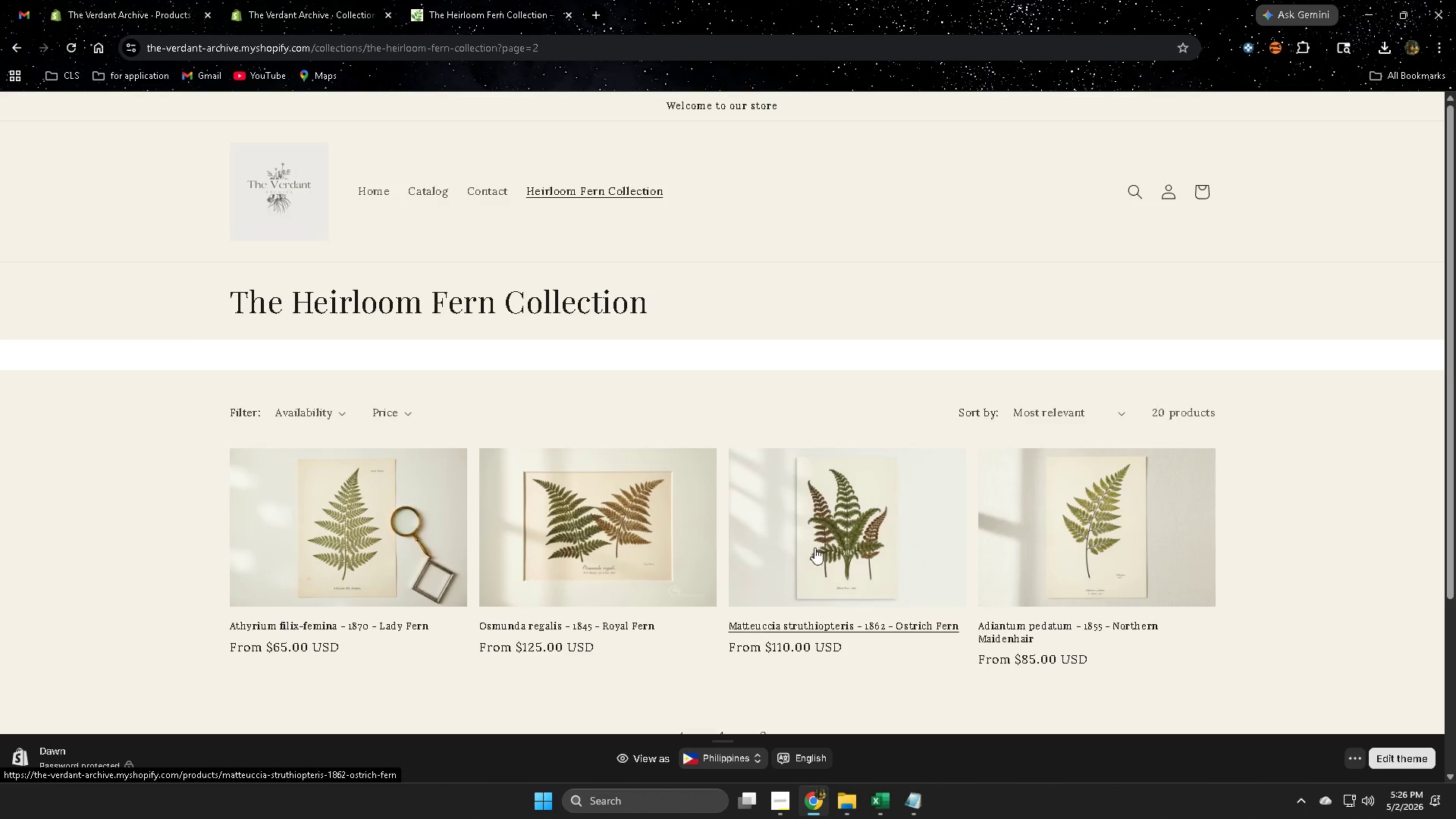 
left_click([302, 213])
 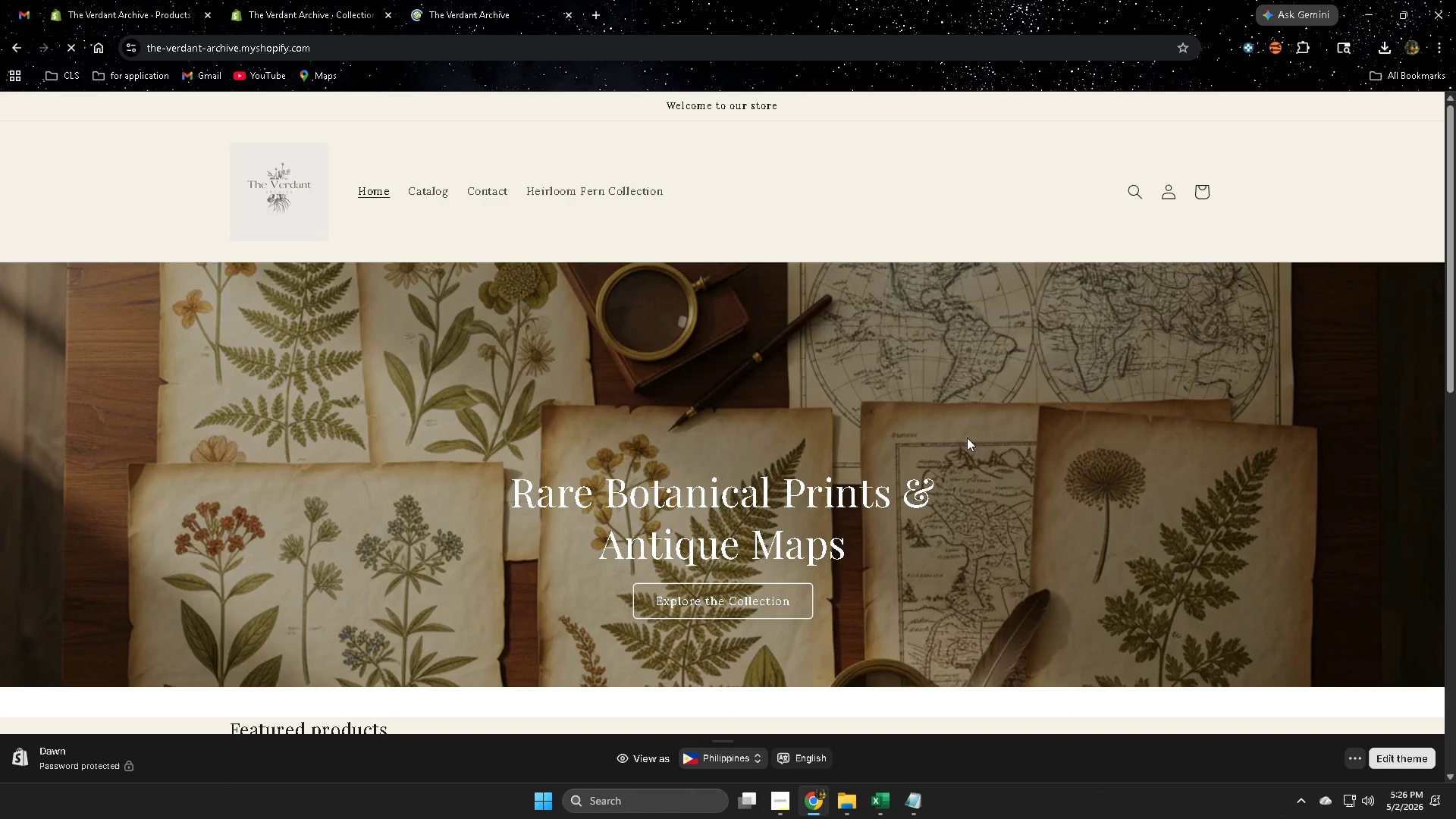 
scroll: coordinate [1048, 570], scroll_direction: down, amount: 9.0
 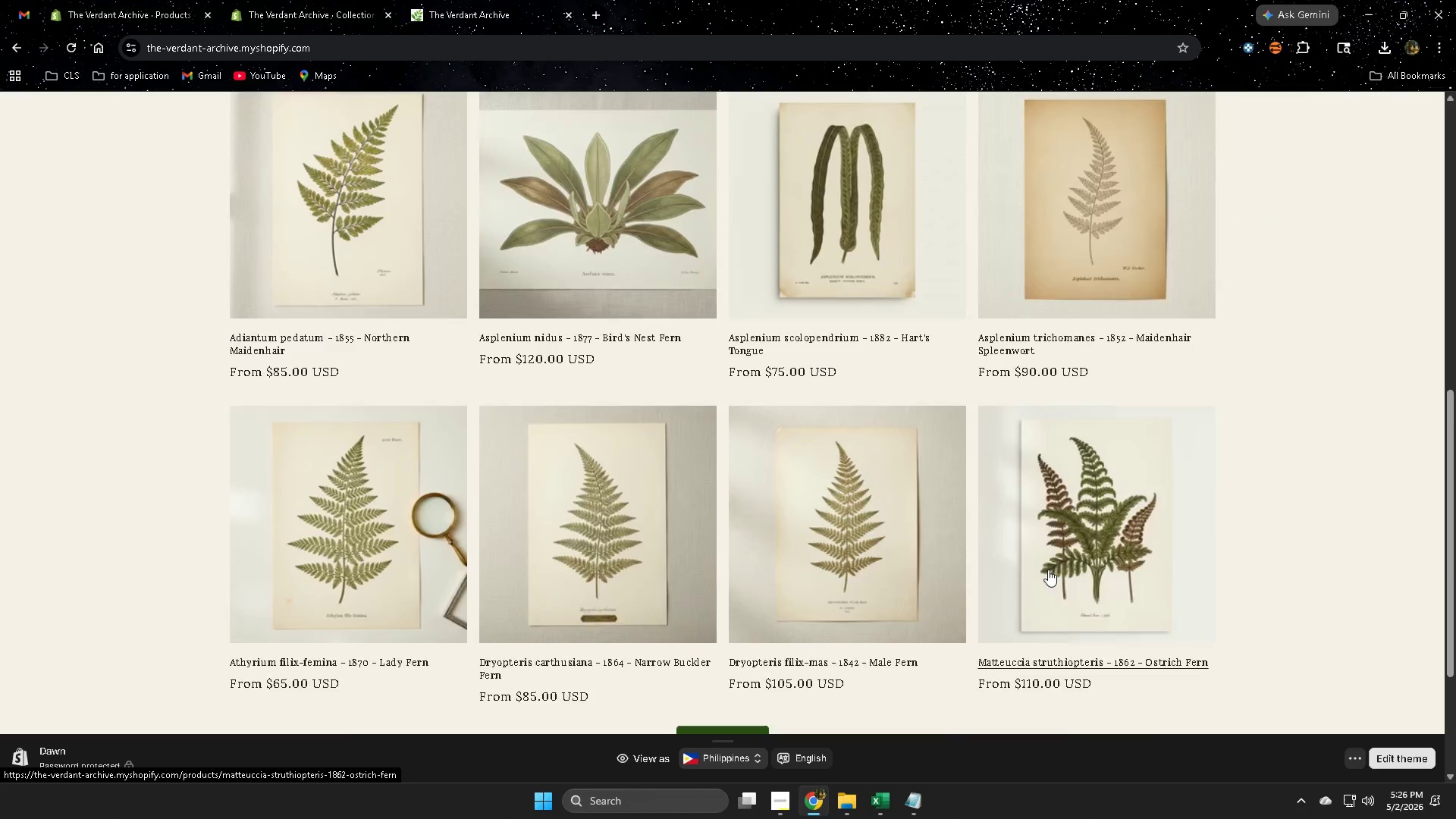 
scroll: coordinate [1053, 560], scroll_direction: up, amount: 7.0
 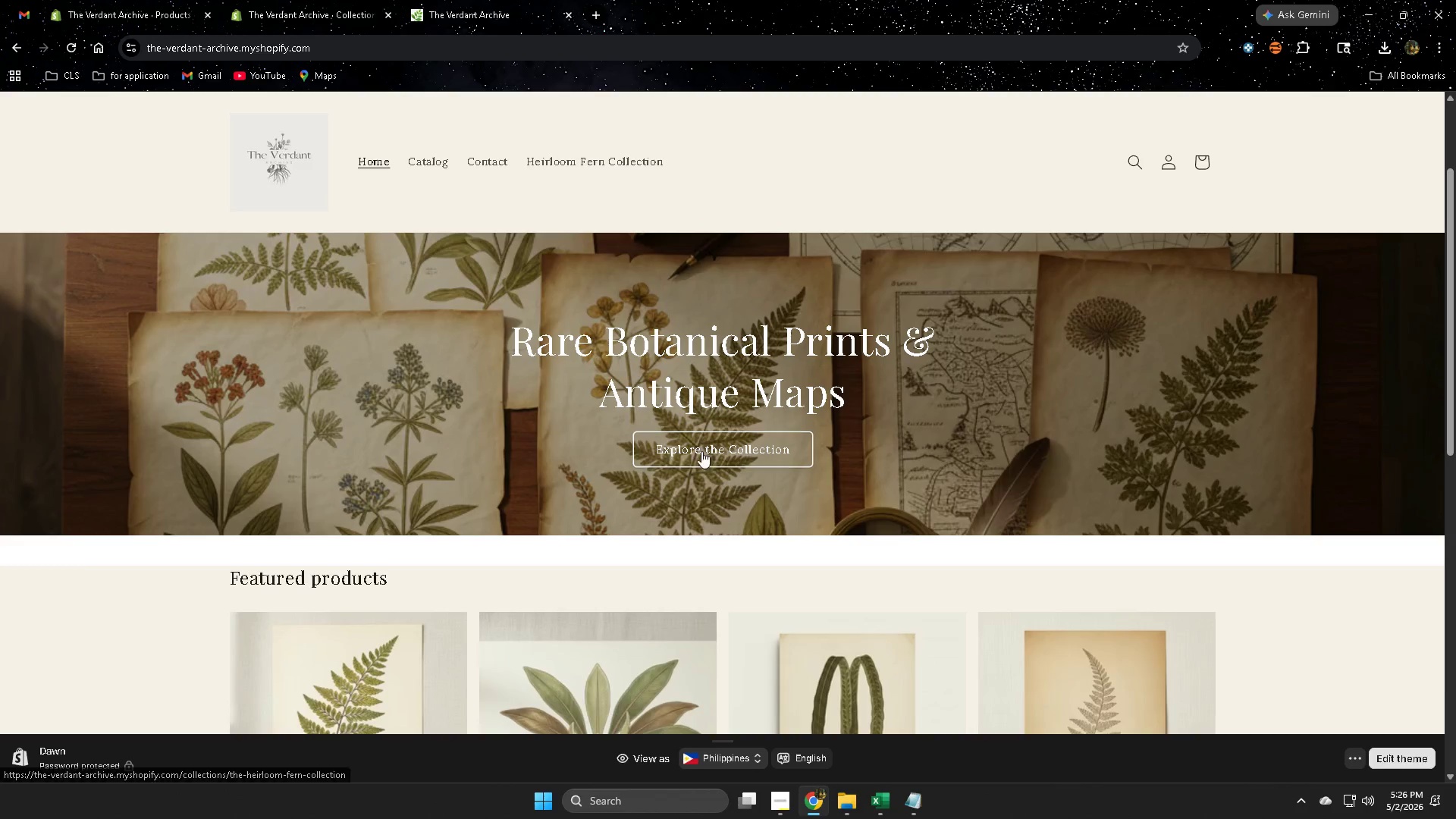 
scroll: coordinate [1380, 519], scroll_direction: down, amount: 1.0
 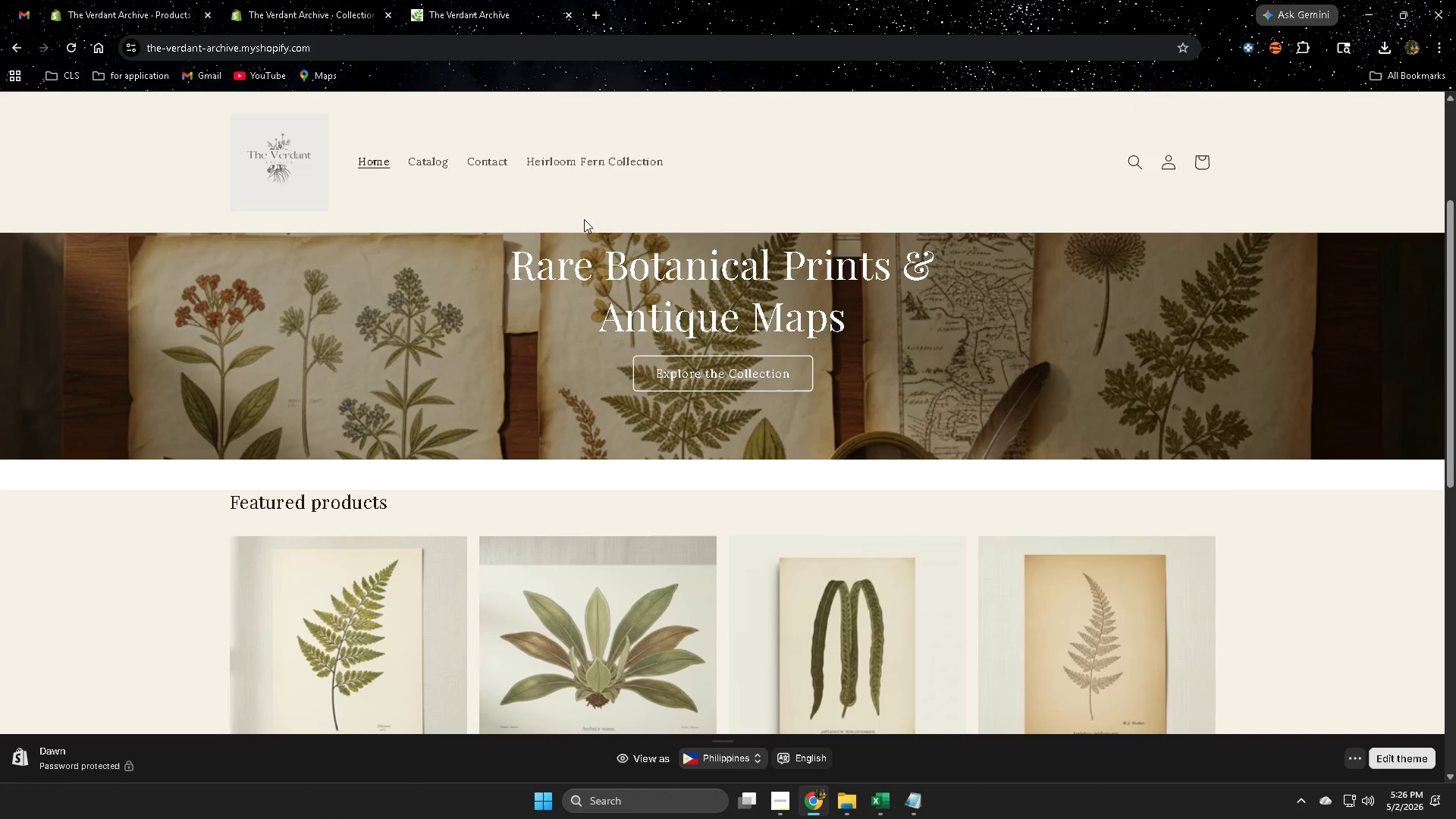 
scroll: coordinate [764, 380], scroll_direction: up, amount: 3.0
 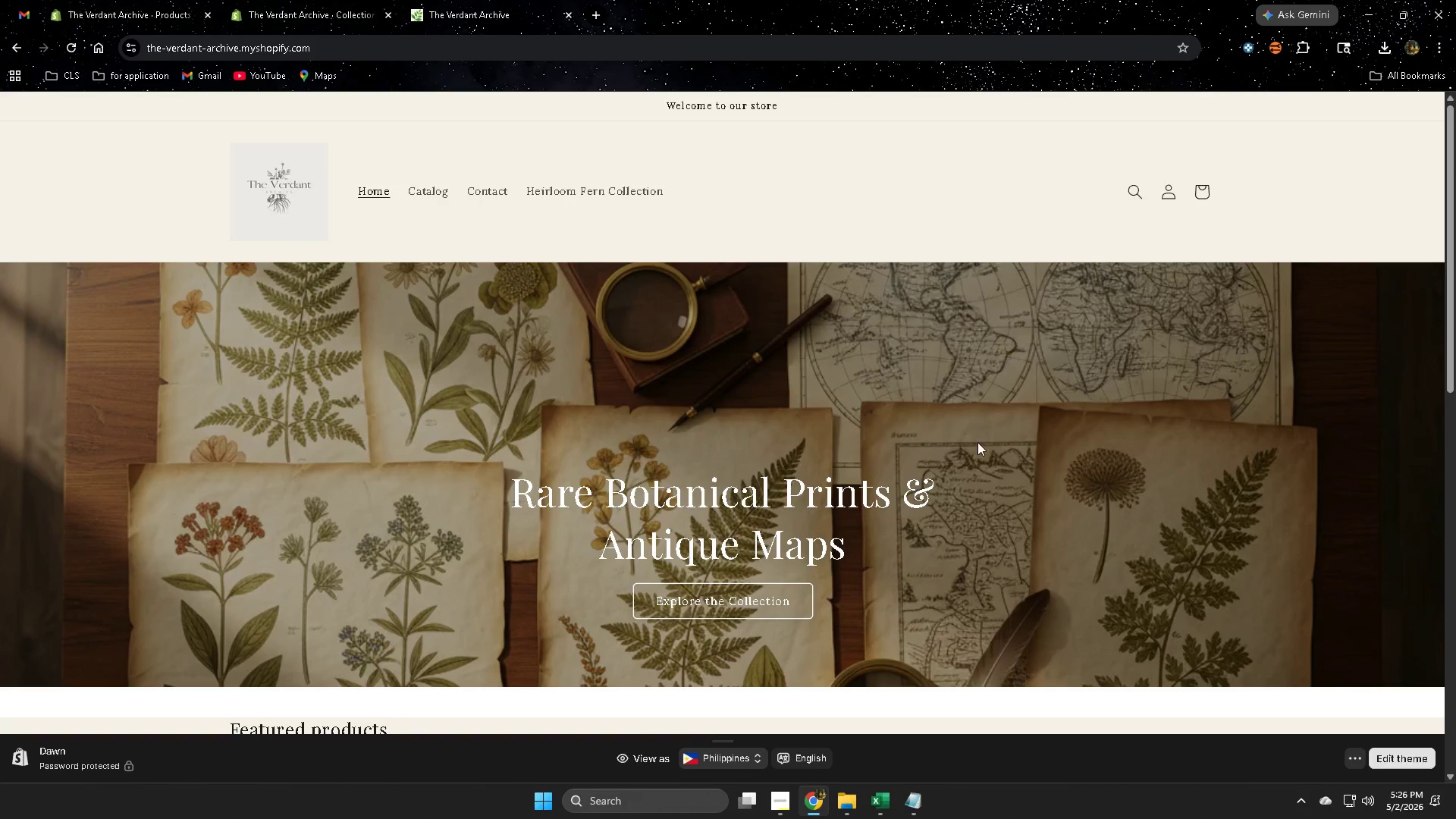 
scroll: coordinate [979, 423], scroll_direction: down, amount: 13.0
 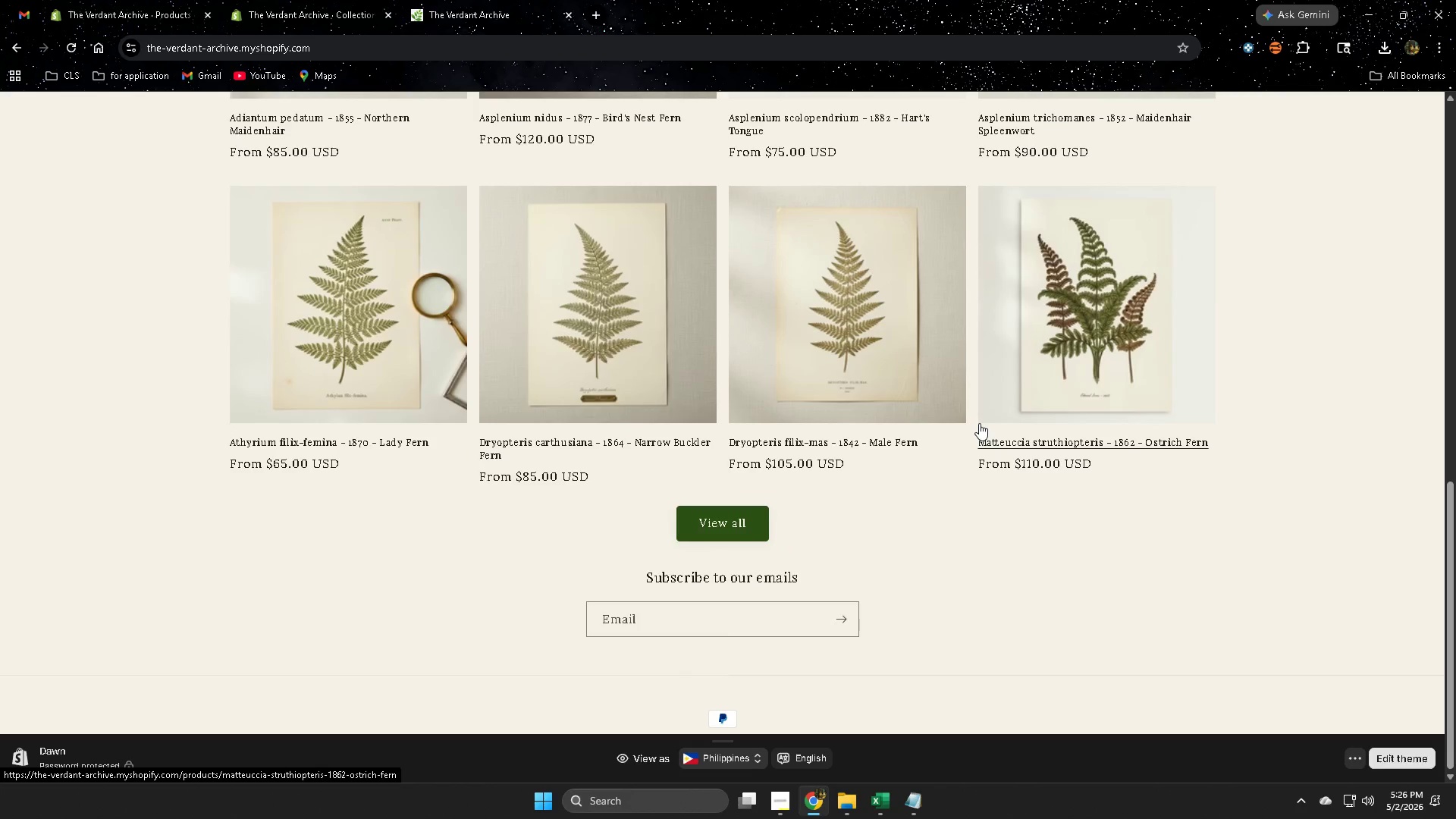 
scroll: coordinate [979, 422], scroll_direction: up, amount: 13.0
 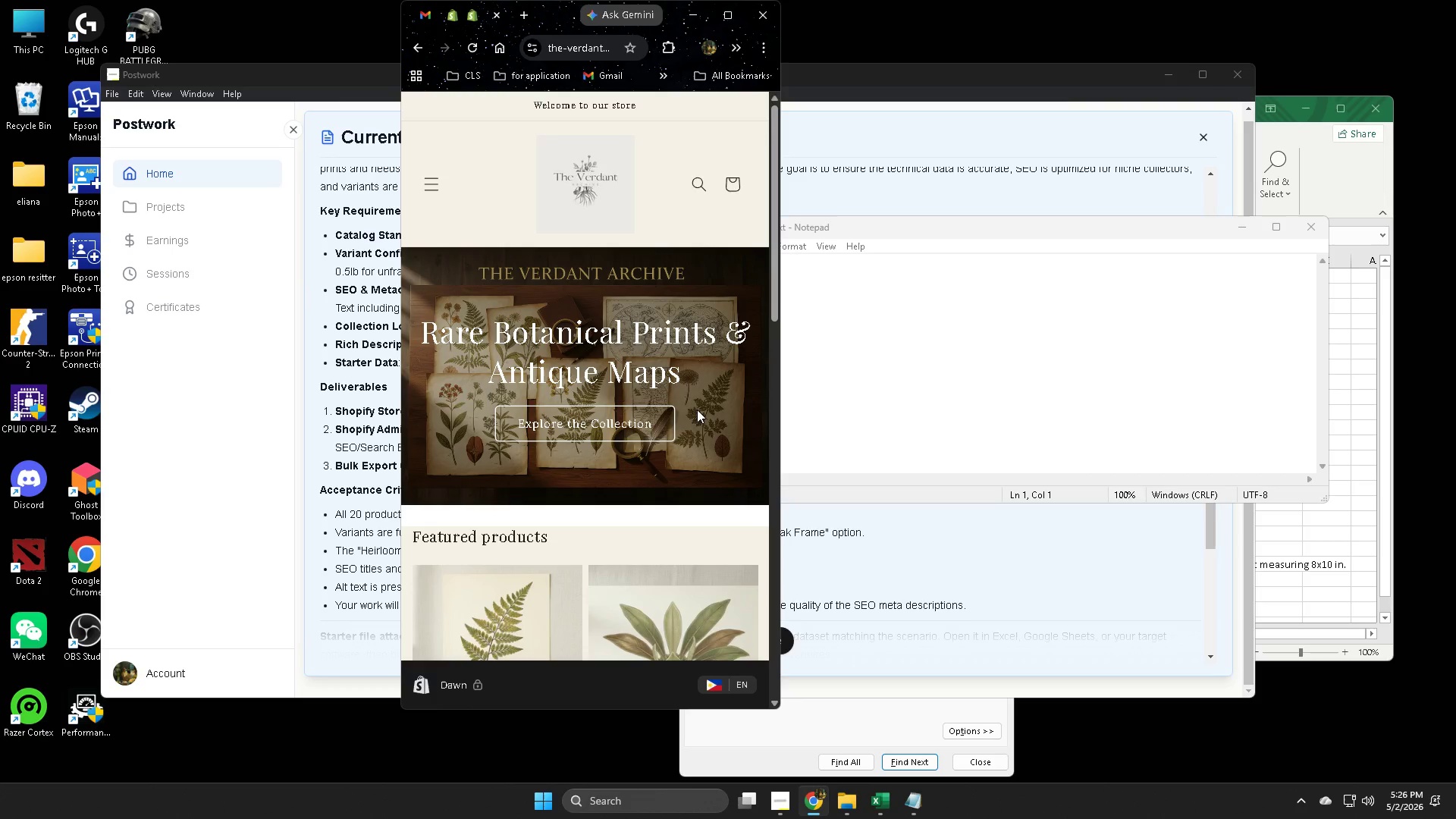 
scroll: coordinate [697, 410], scroll_direction: down, amount: 6.0
 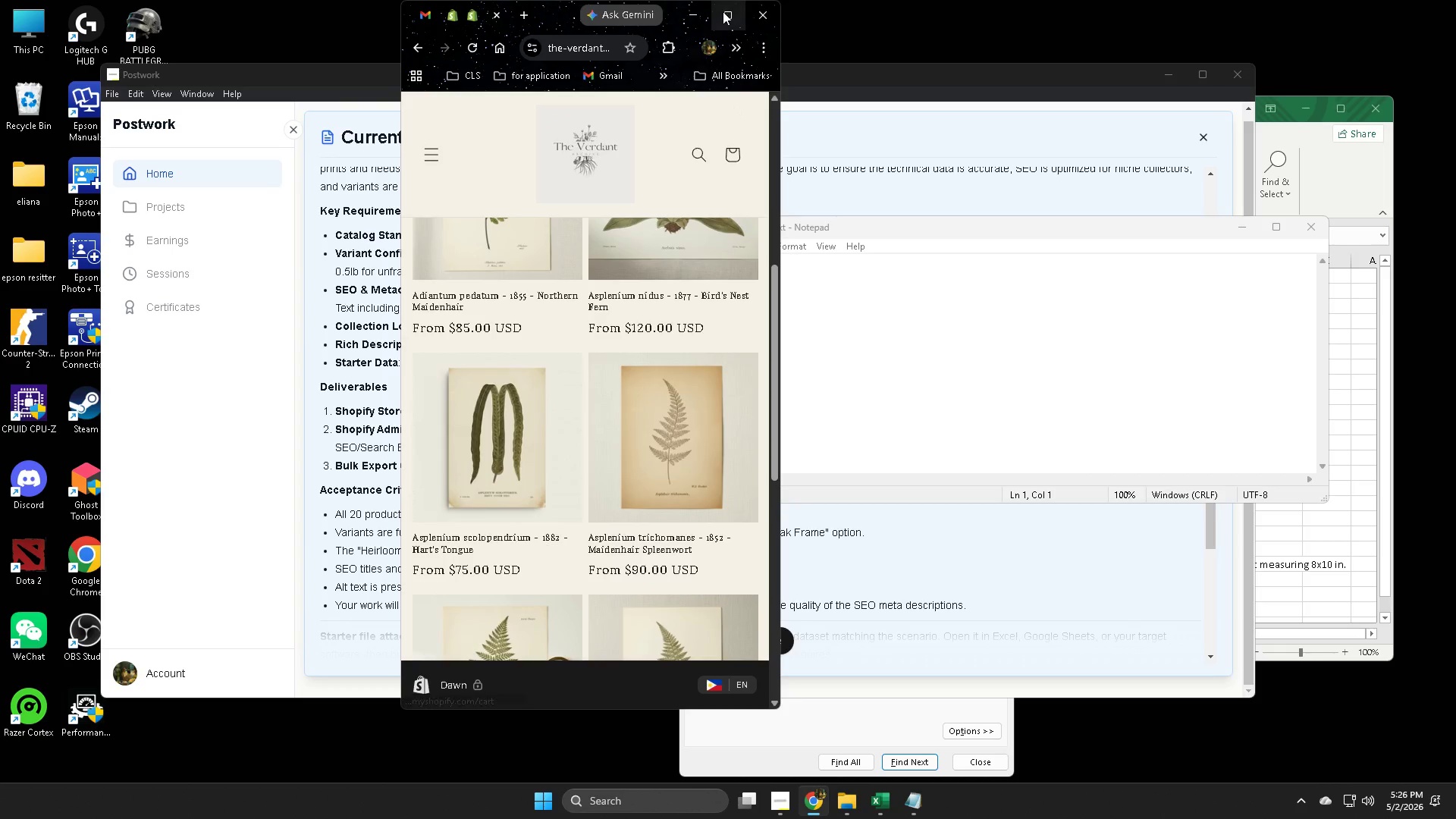 
left_click([726, 11])
 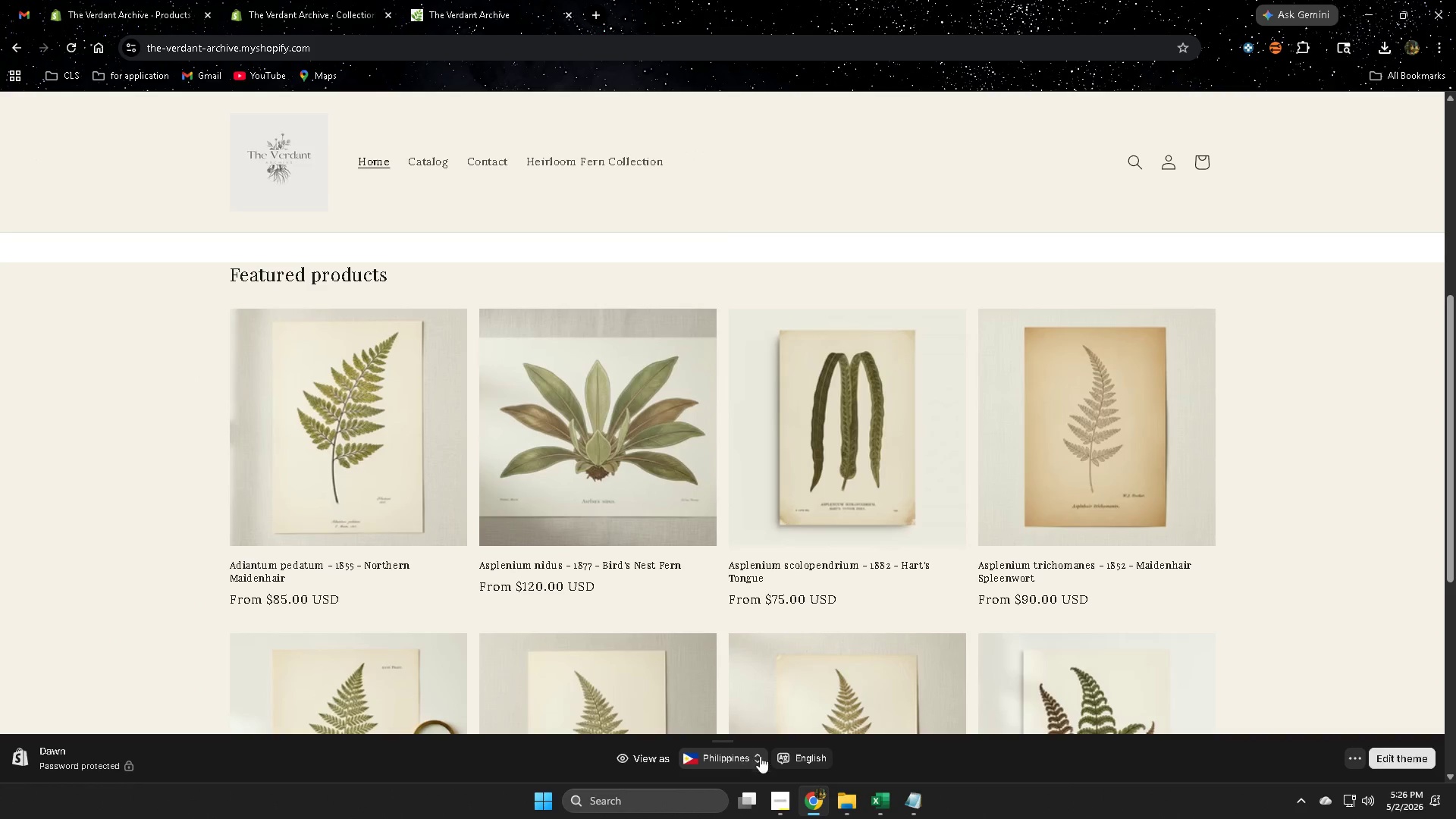 
left_click([912, 809])